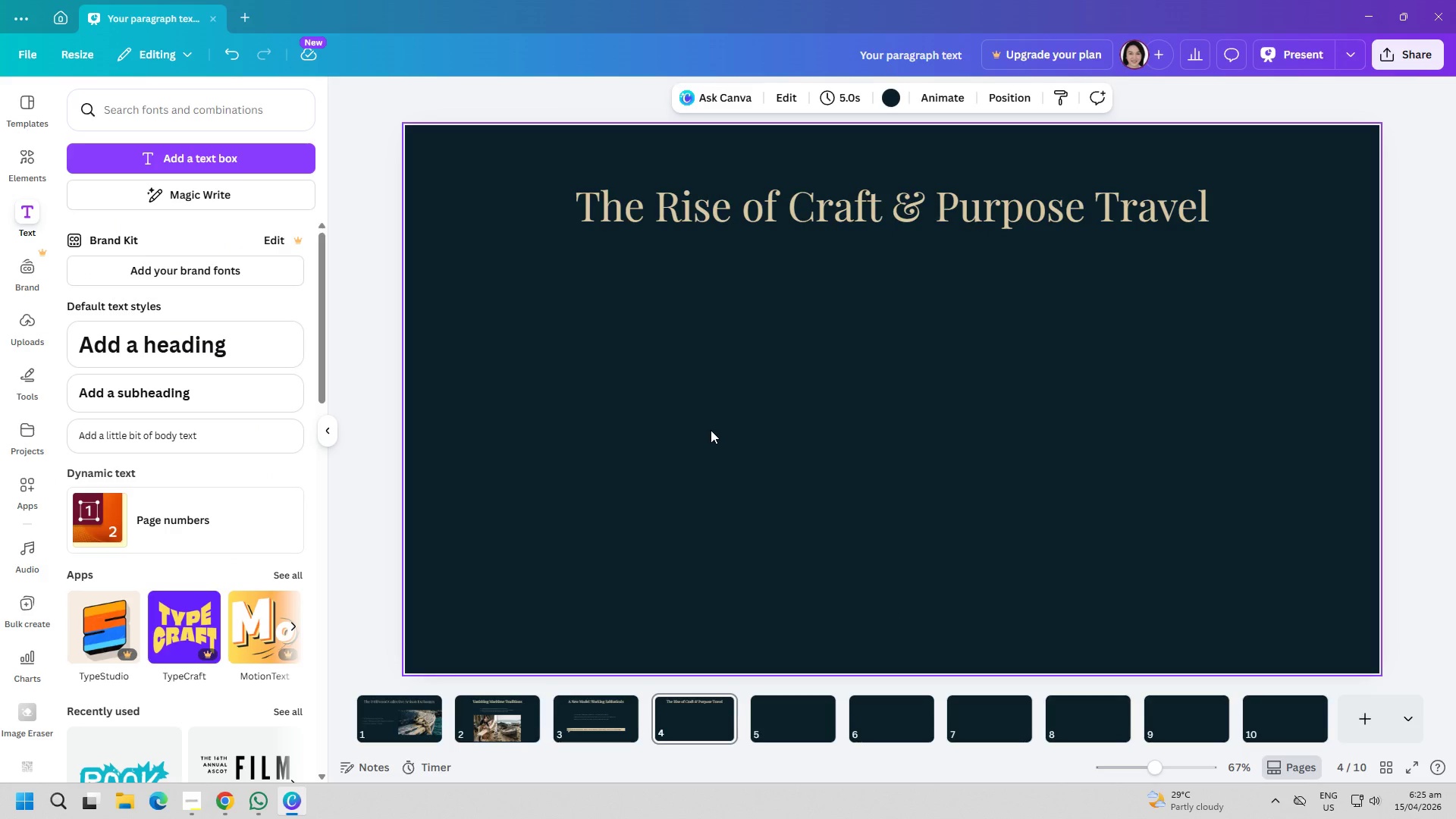 
left_click([240, 164])
 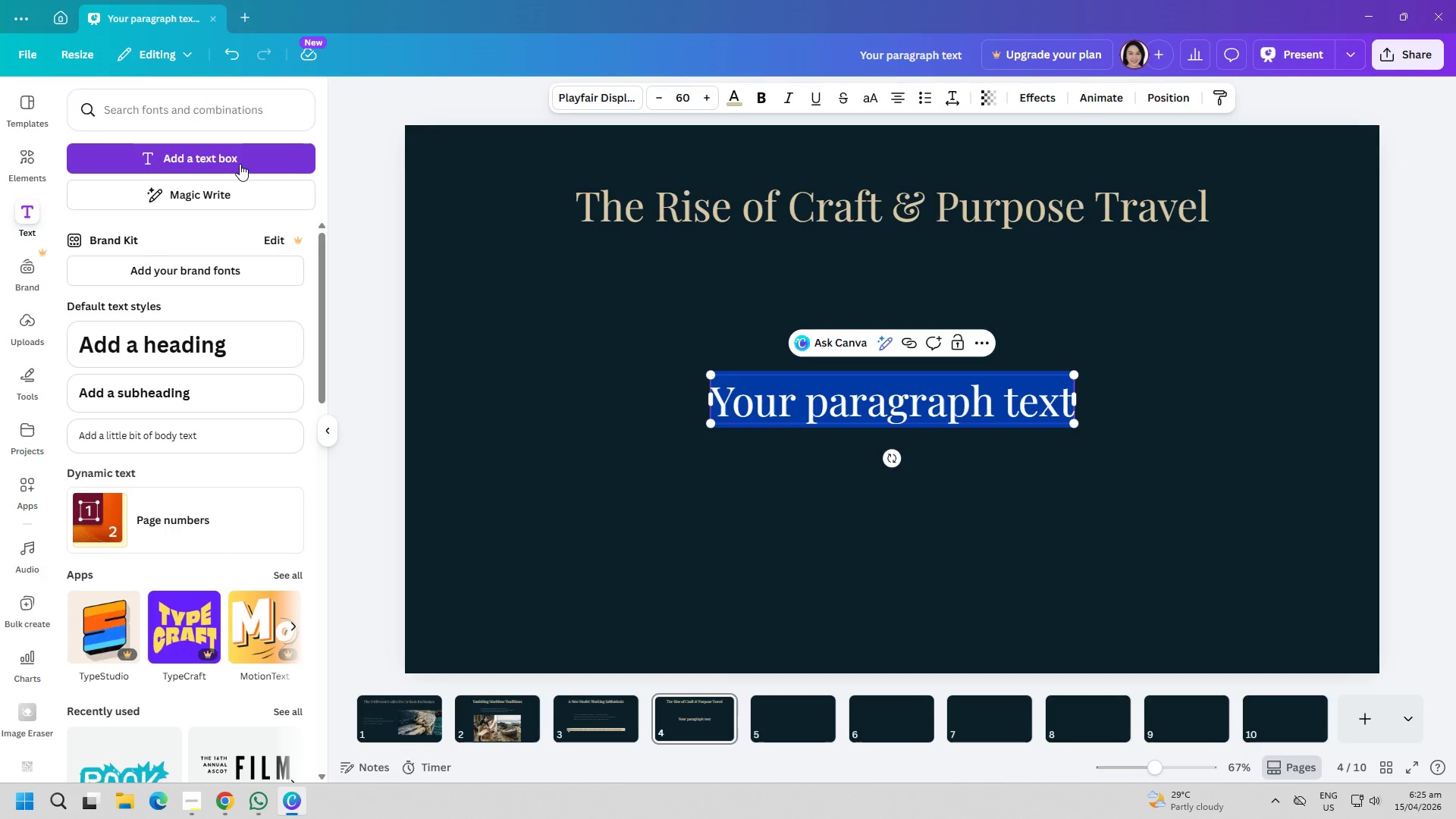 
type(Growth of experiential, skills-)
 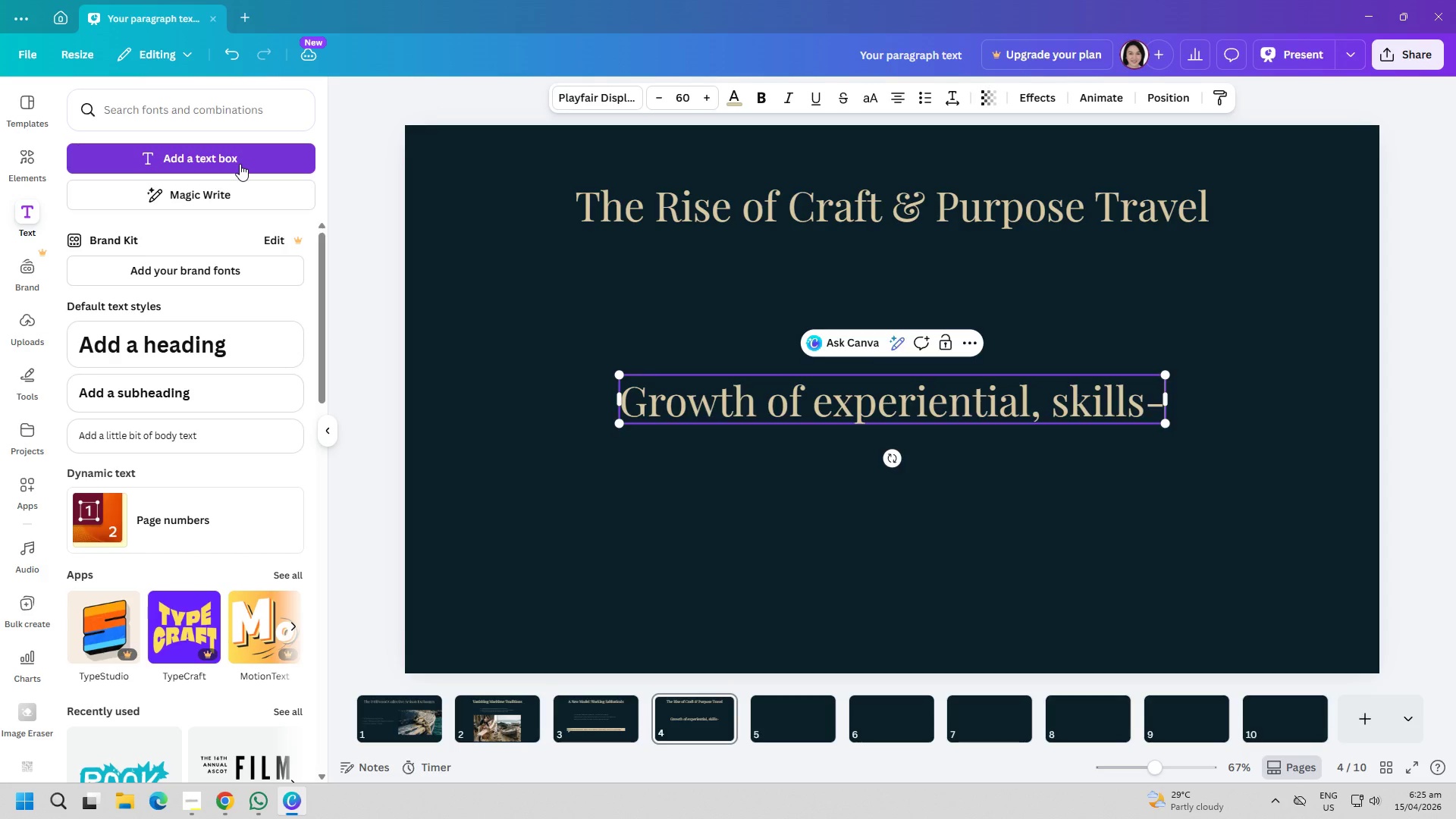 
key(Control+ControlLeft)
 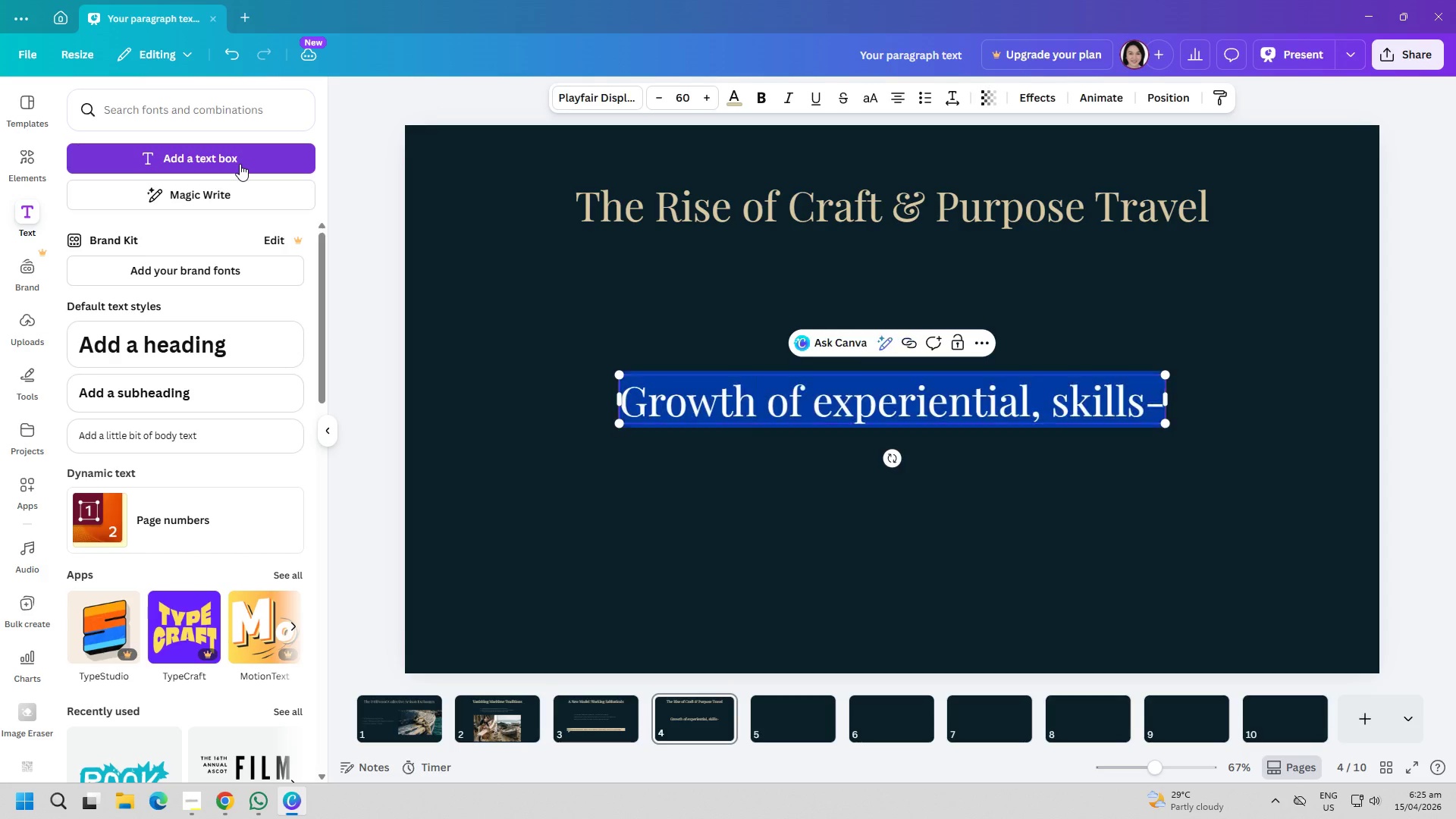 
key(Control+A)
 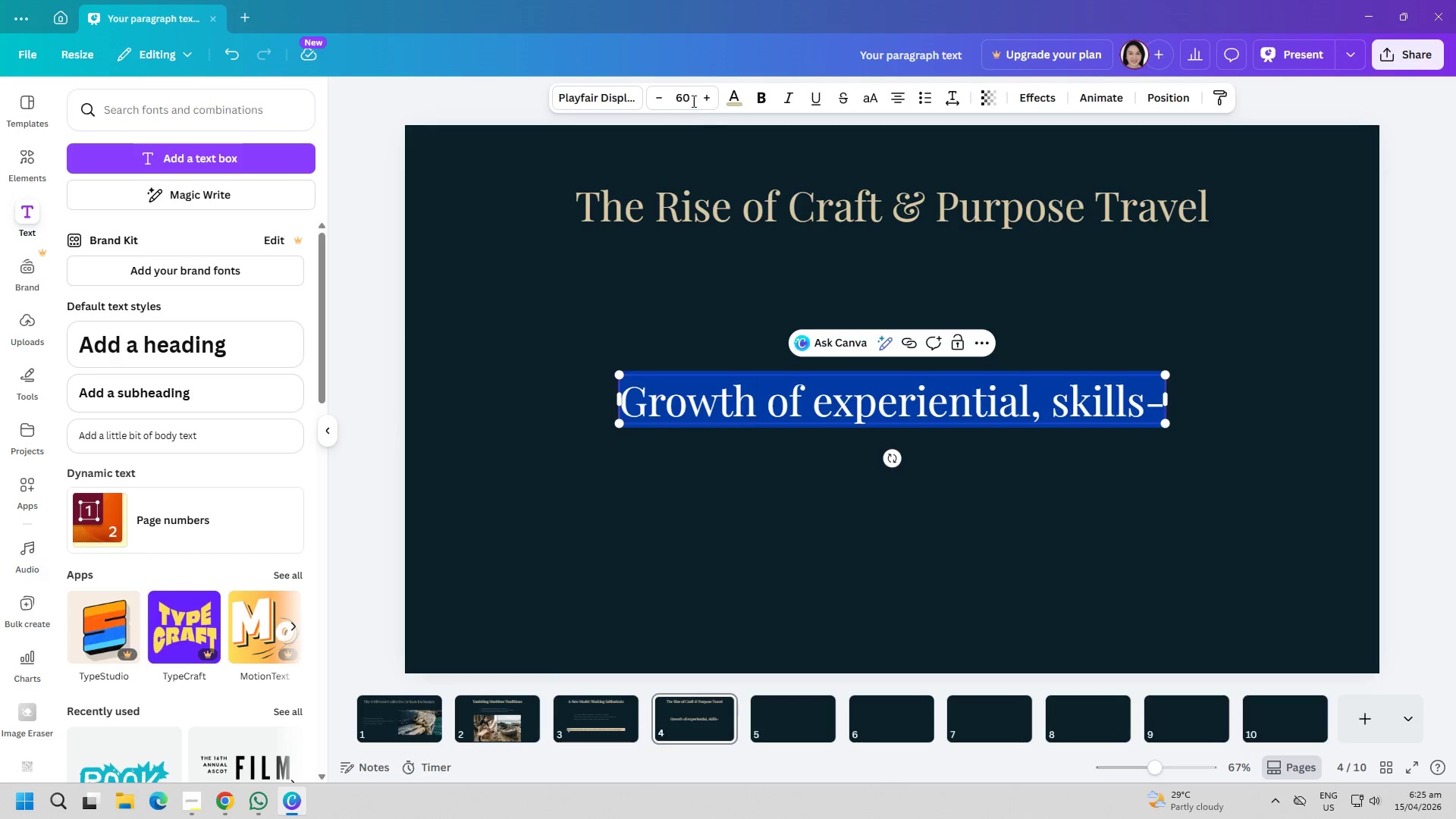 
left_click([684, 96])
 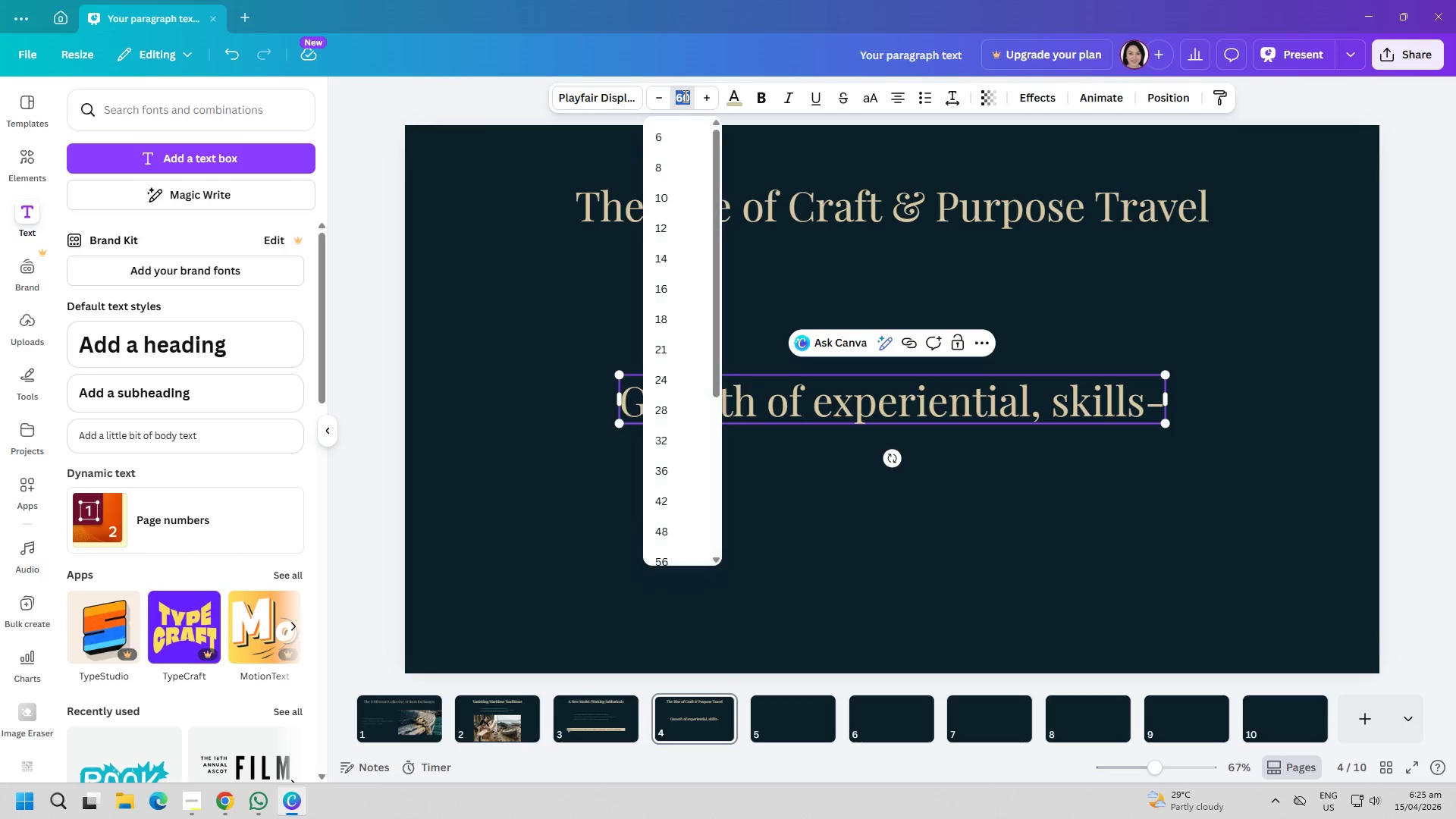 
type(30)
 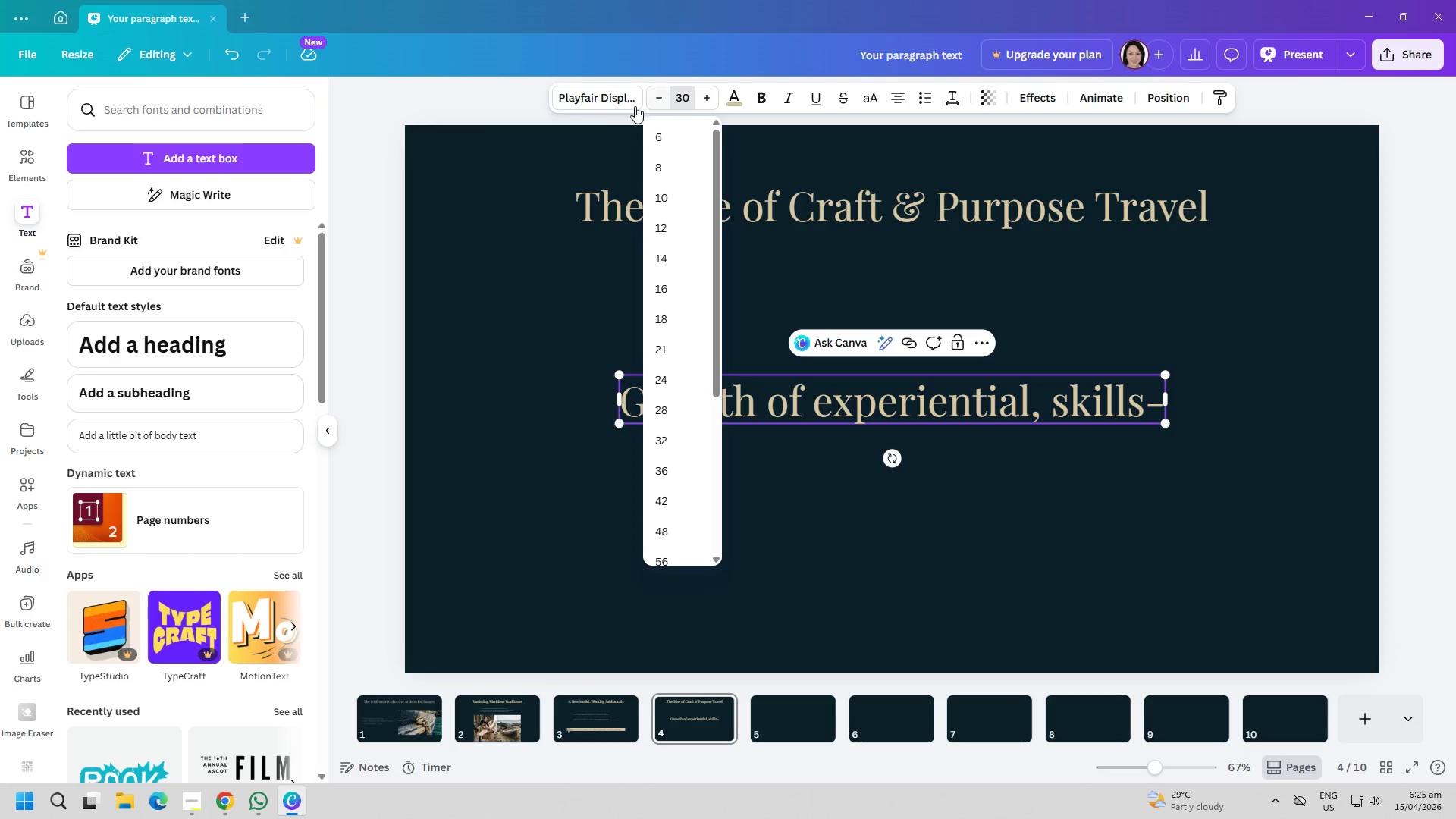 
left_click([614, 105])
 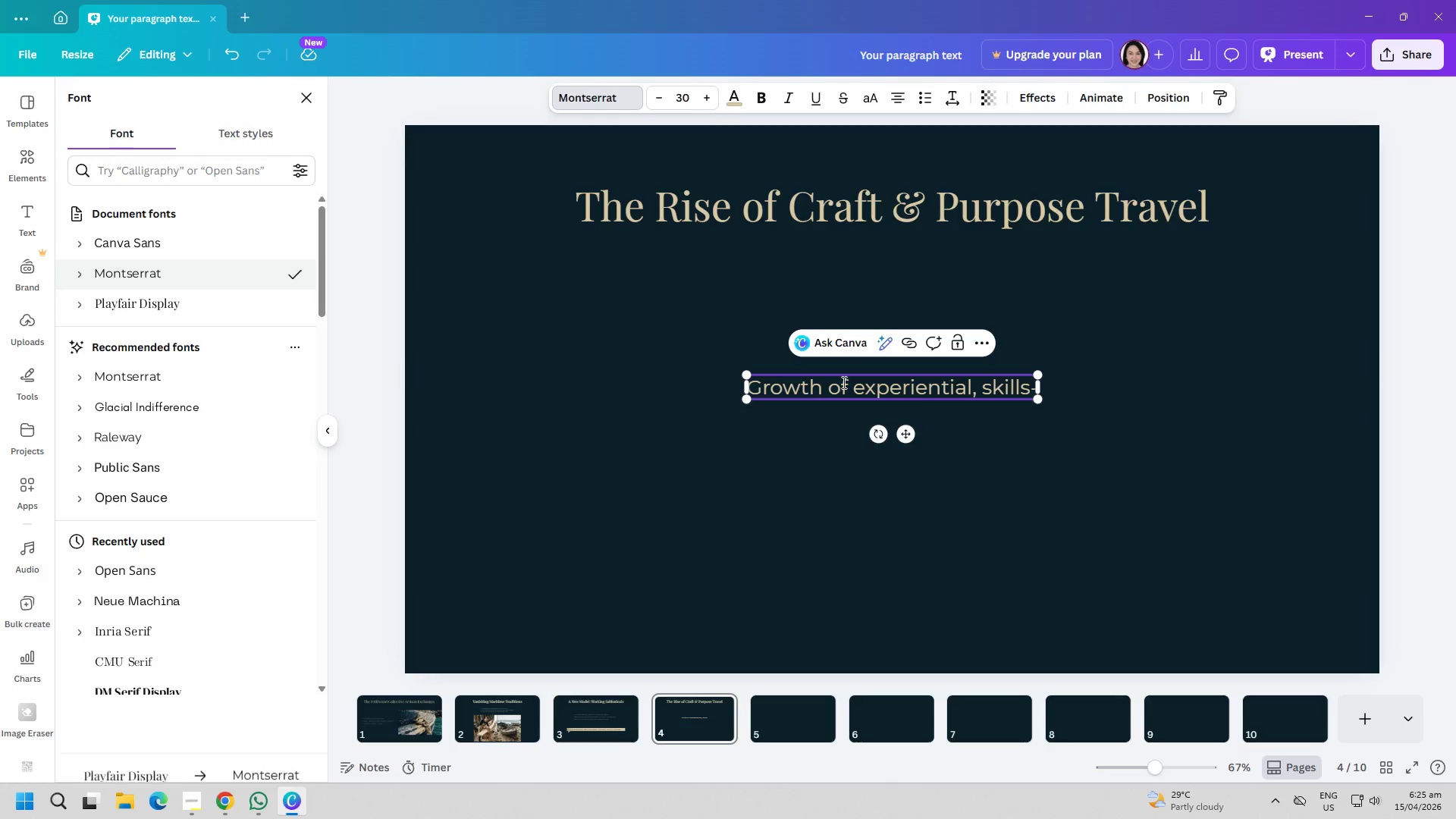 
left_click([981, 389])
 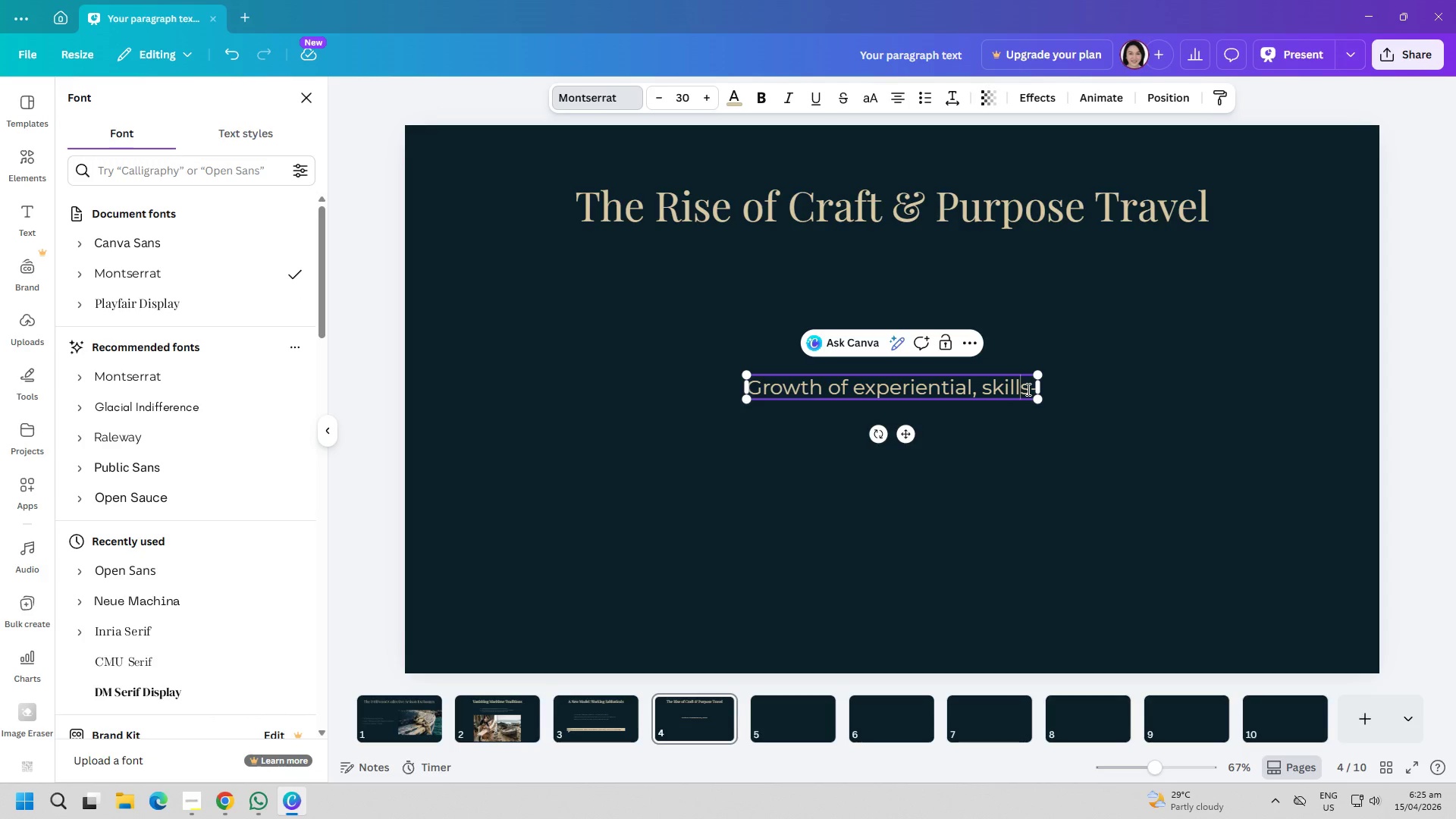 
key(ArrowRight)
 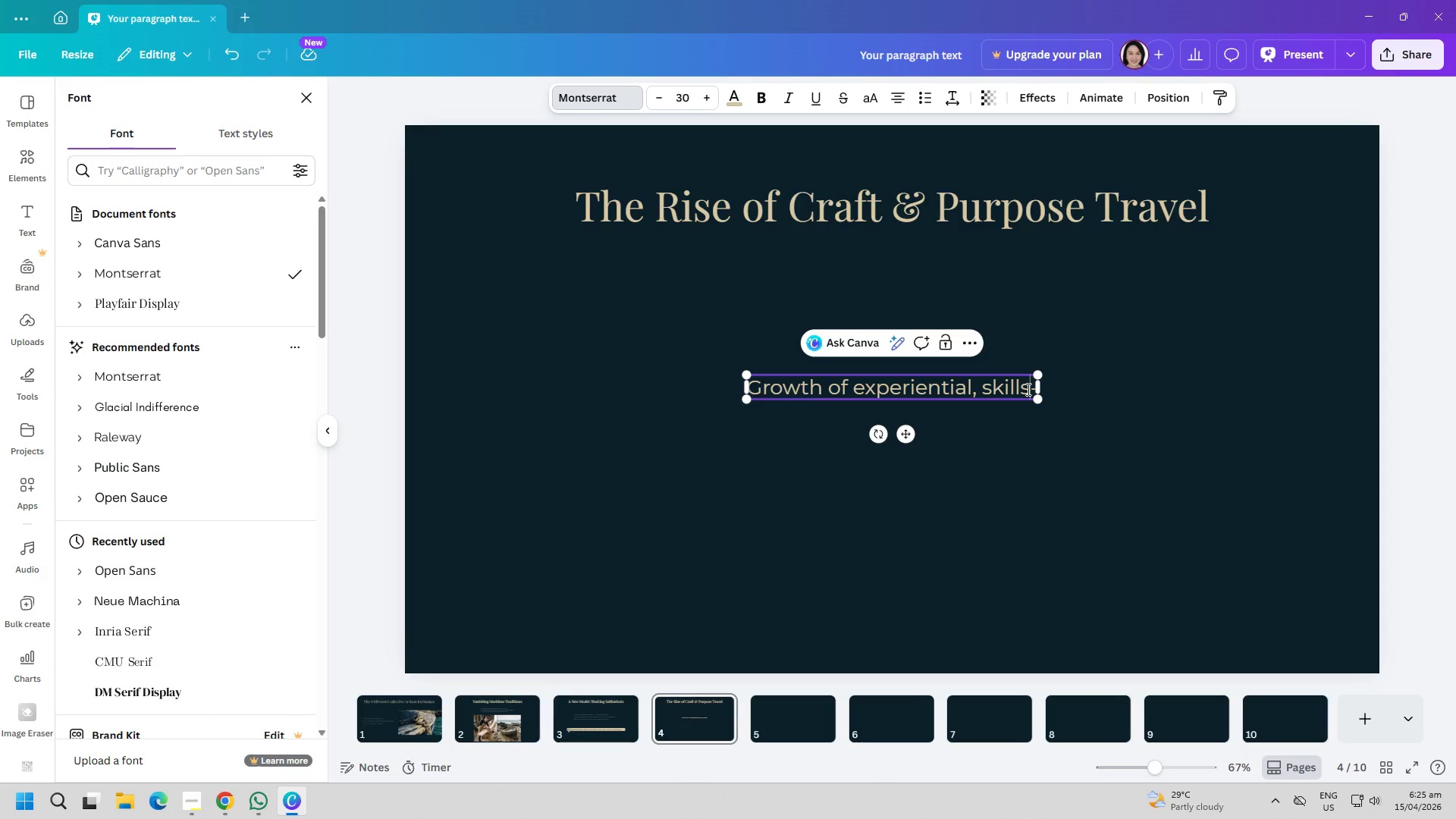 
key(ArrowRight)
 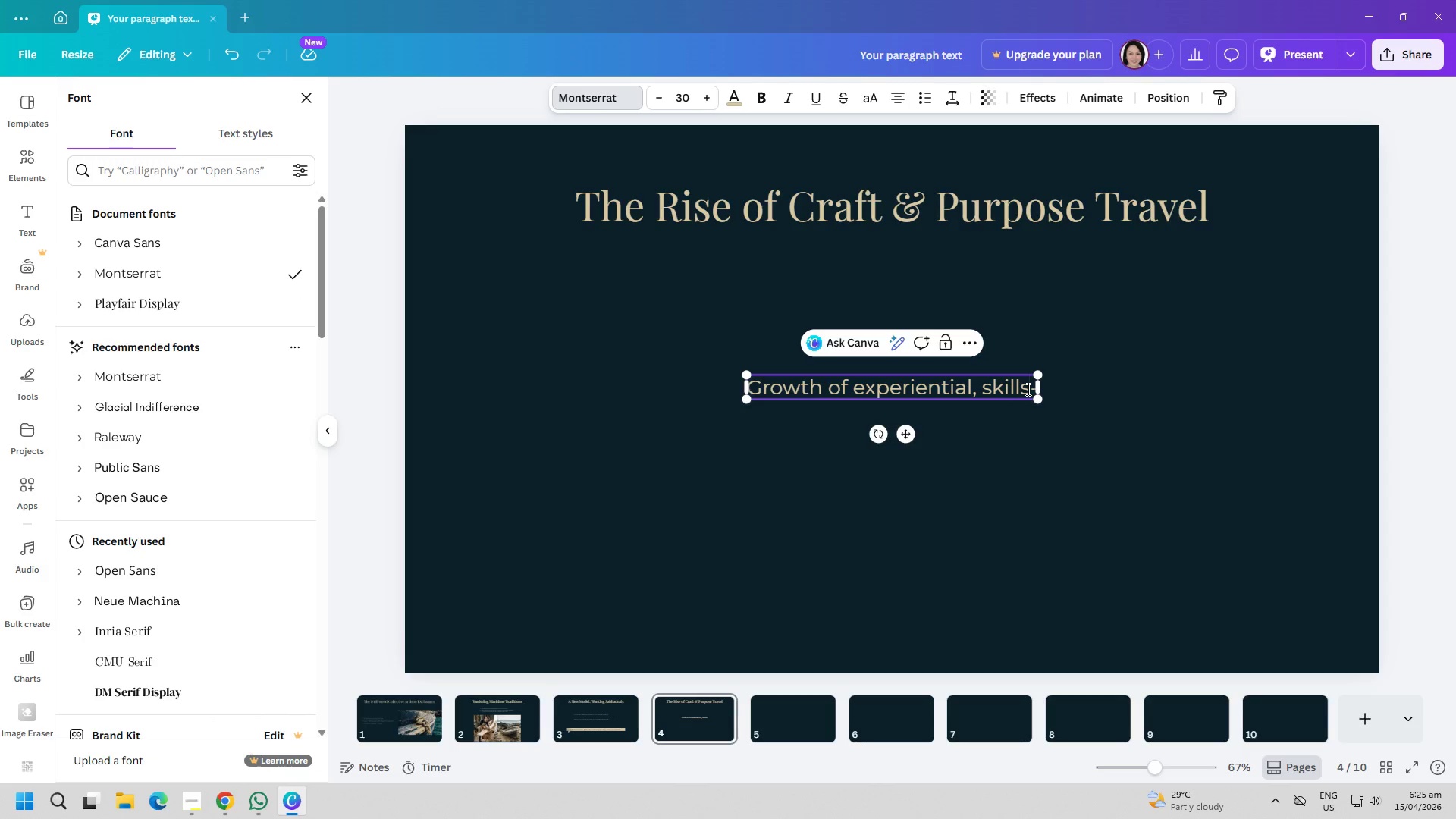 
key(ArrowRight)
 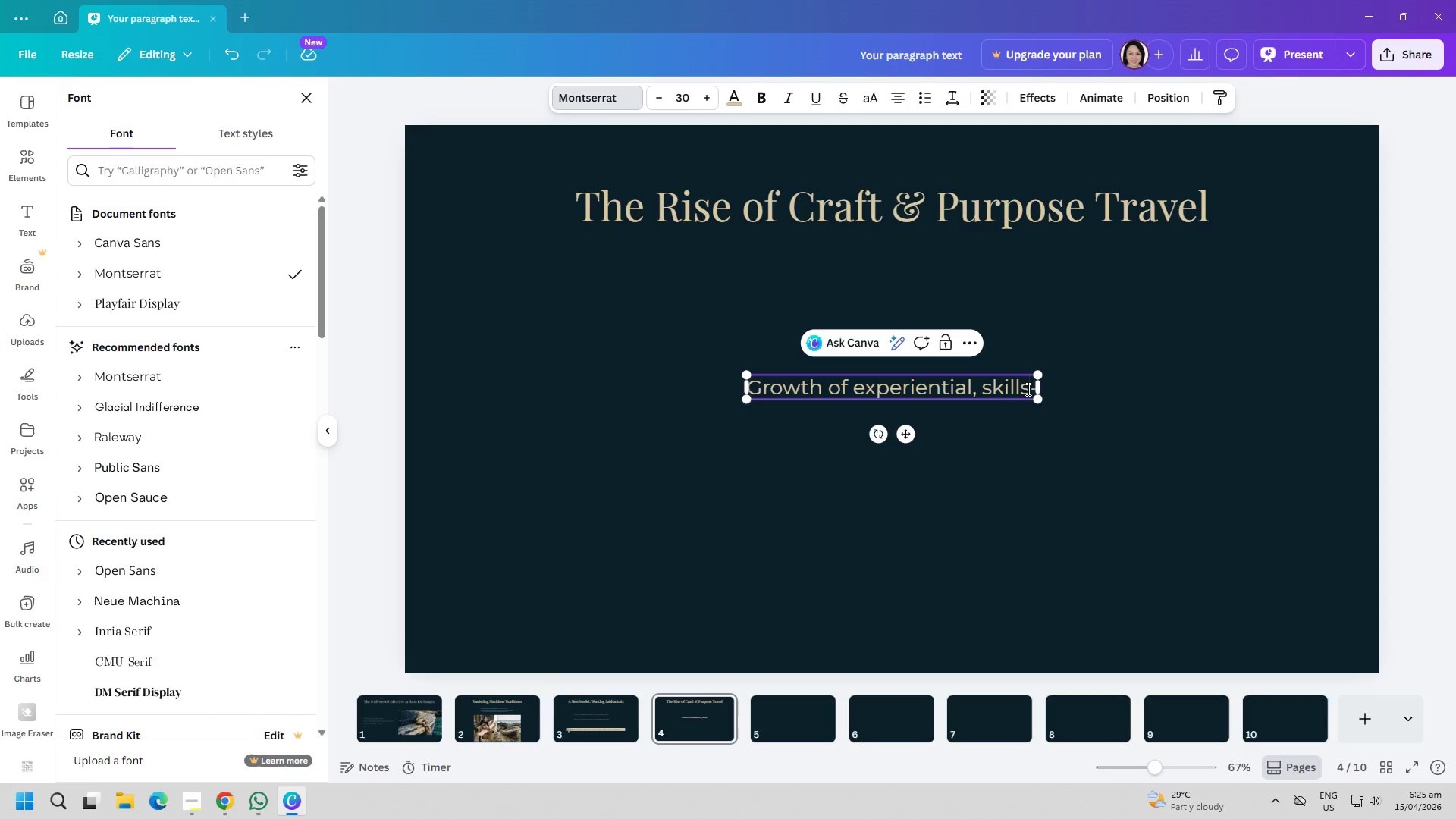 
wait(5.25)
 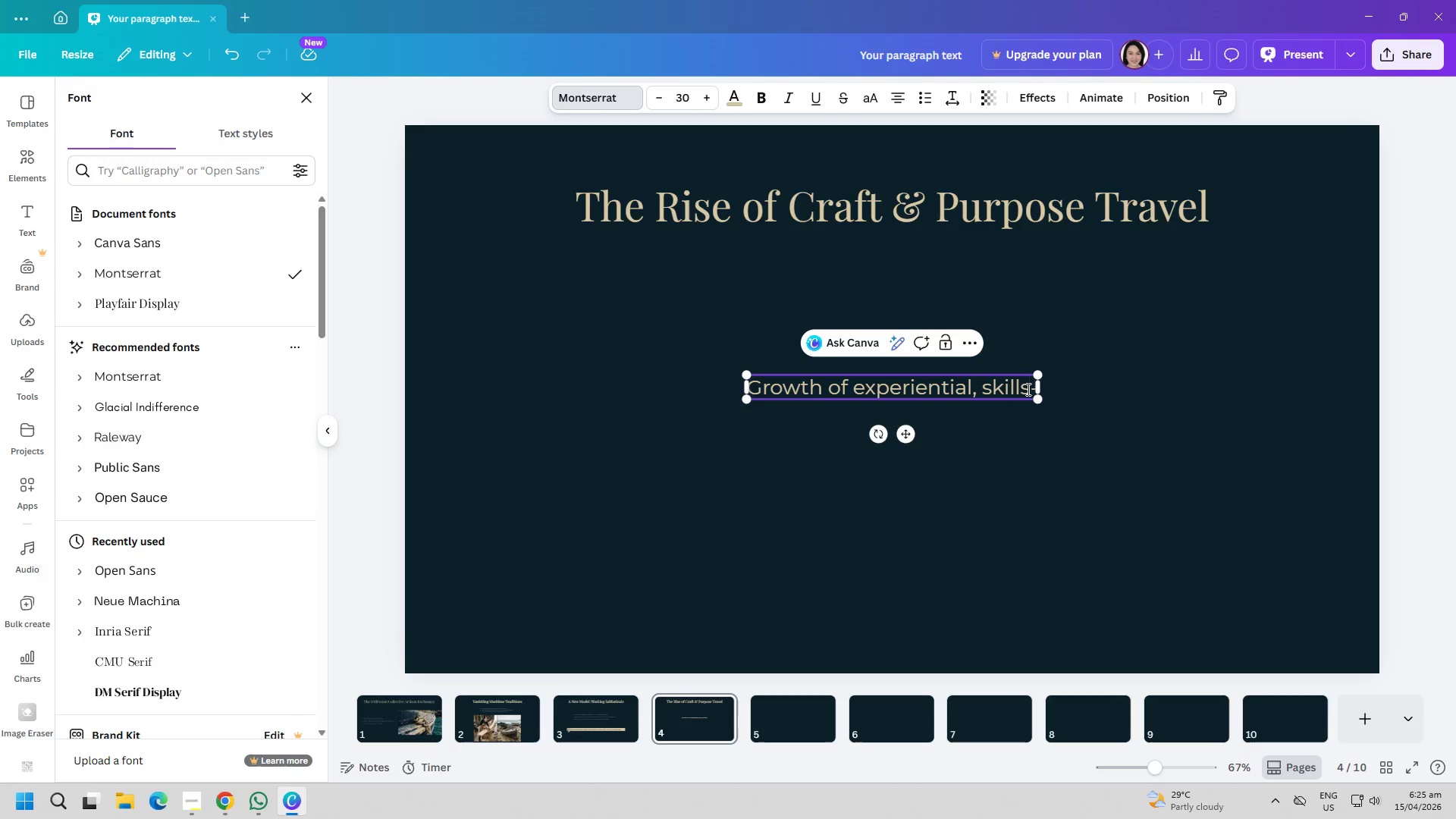 
type( )
key(Backspace)
type(based tourism)
 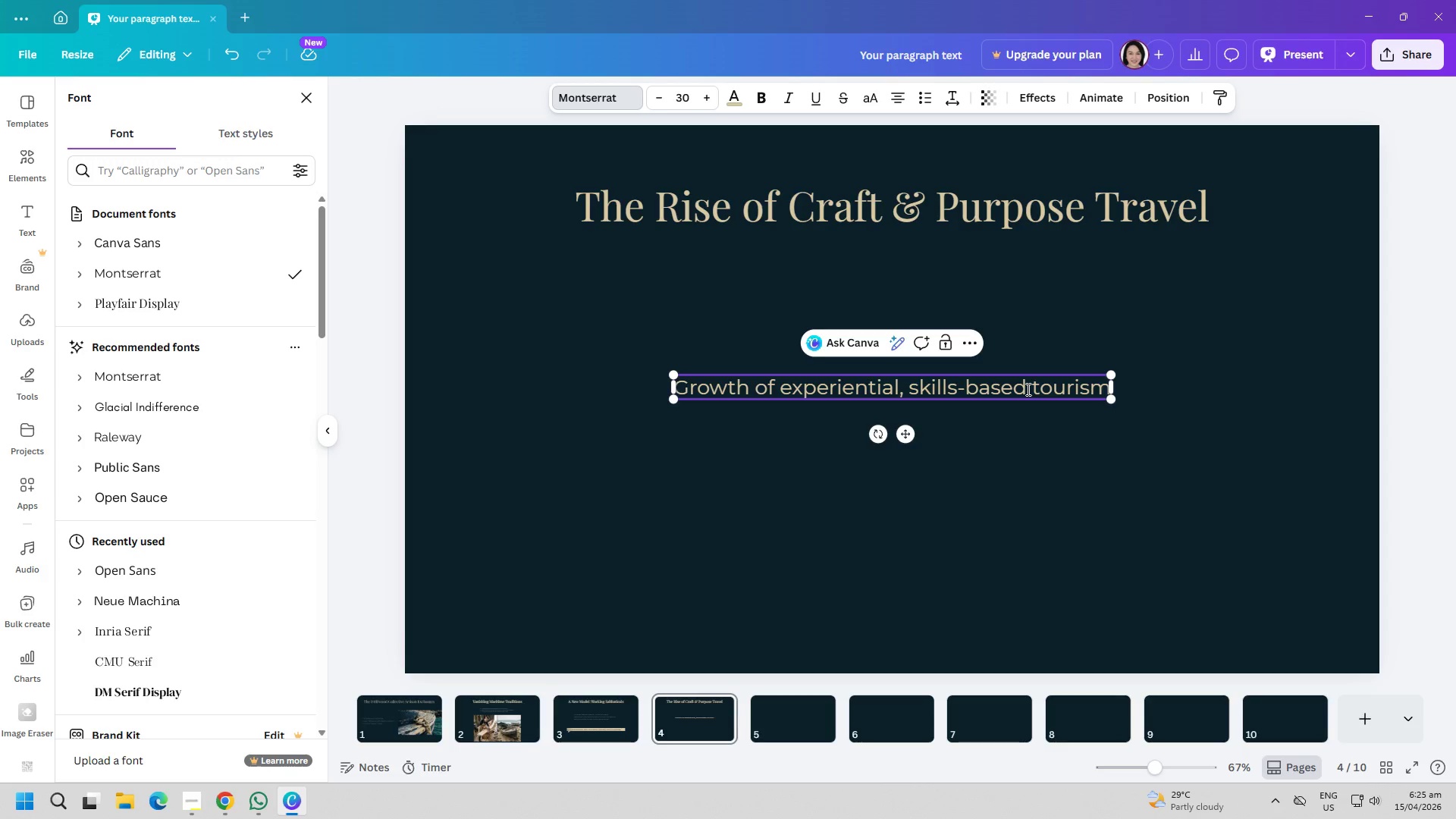 
key(Enter)
 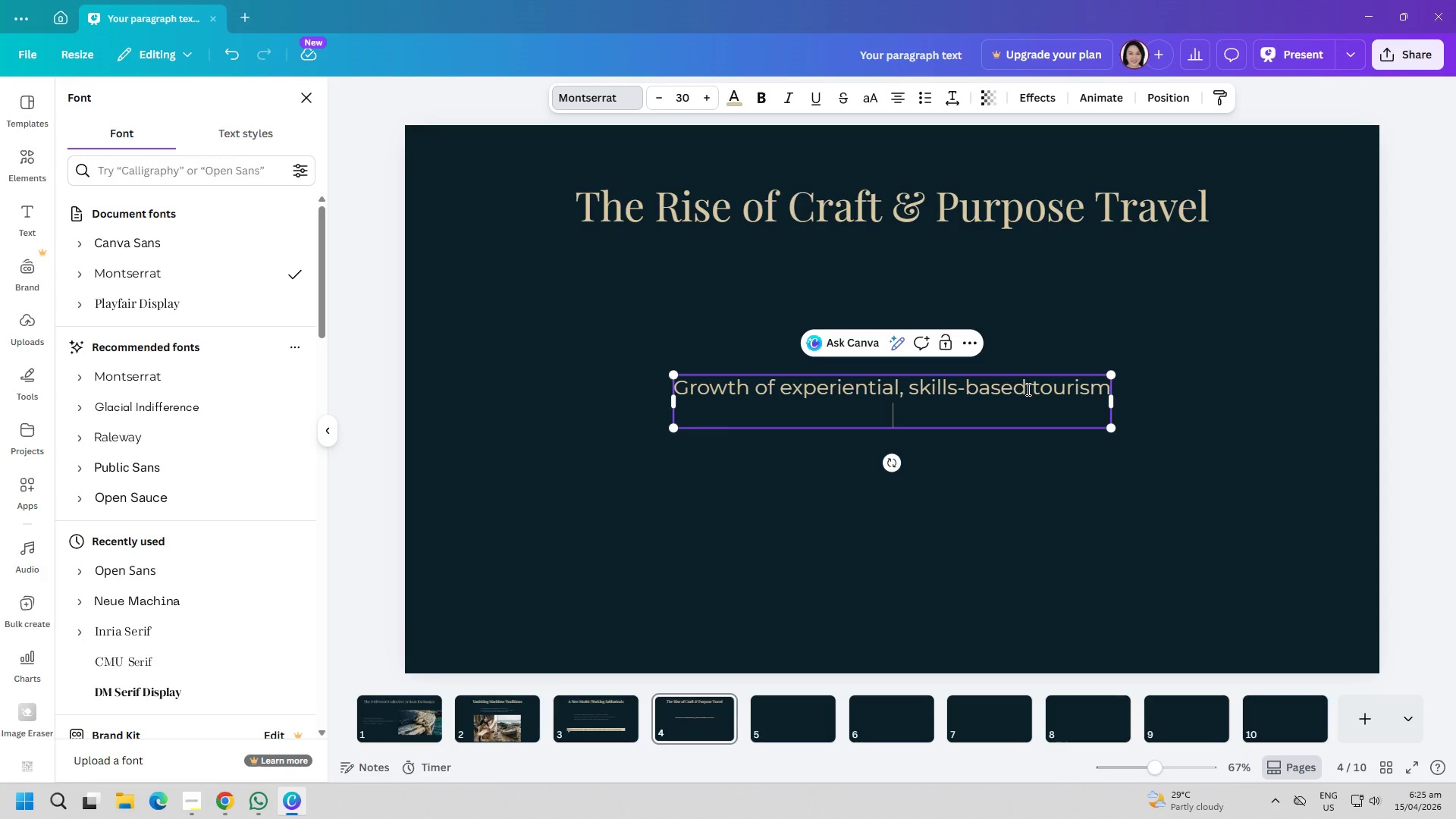 
type(Demand for meaningful,m)
key(Backspace)
key(Backspace)
type(.)
key(Backspace)
type(, slow travel experiences)
 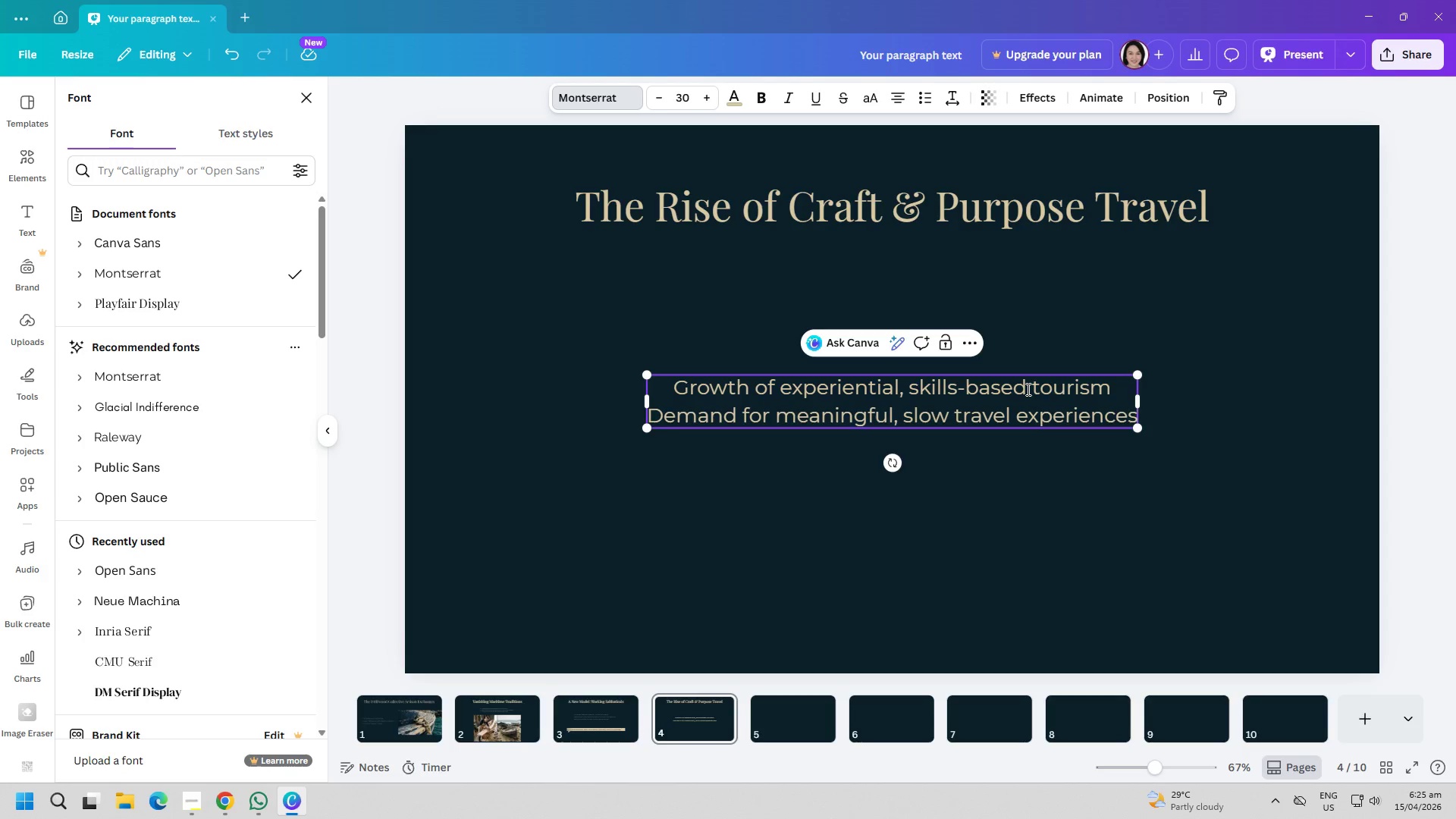 
key(Enter)
 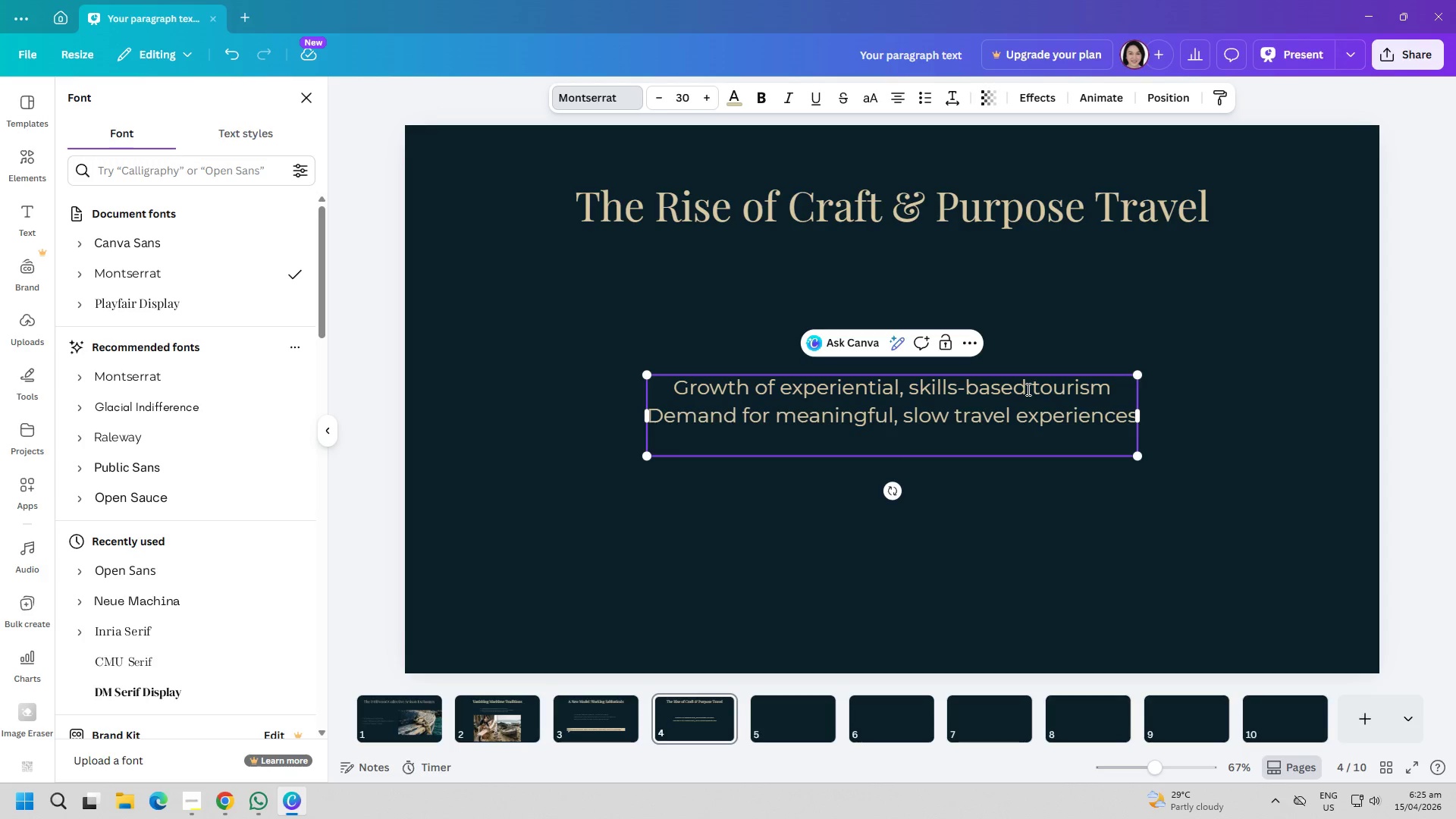 
type(High-value nc)
key(Backspace)
type(iche: affu)
key(Backspace)
type(luent create)
key(Backspace)
type(ives & professionals)
 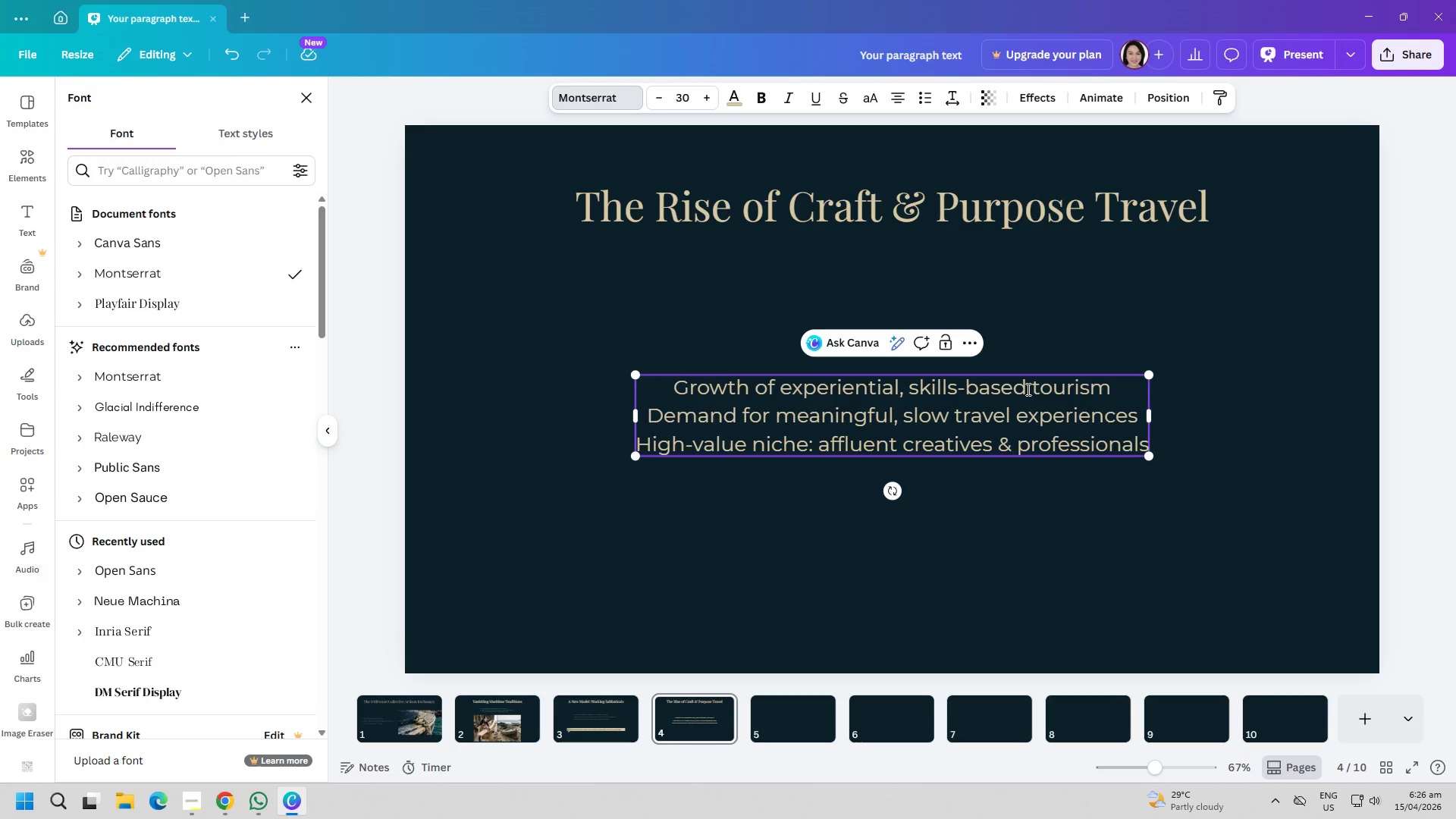 
key(Control+ControlLeft)
 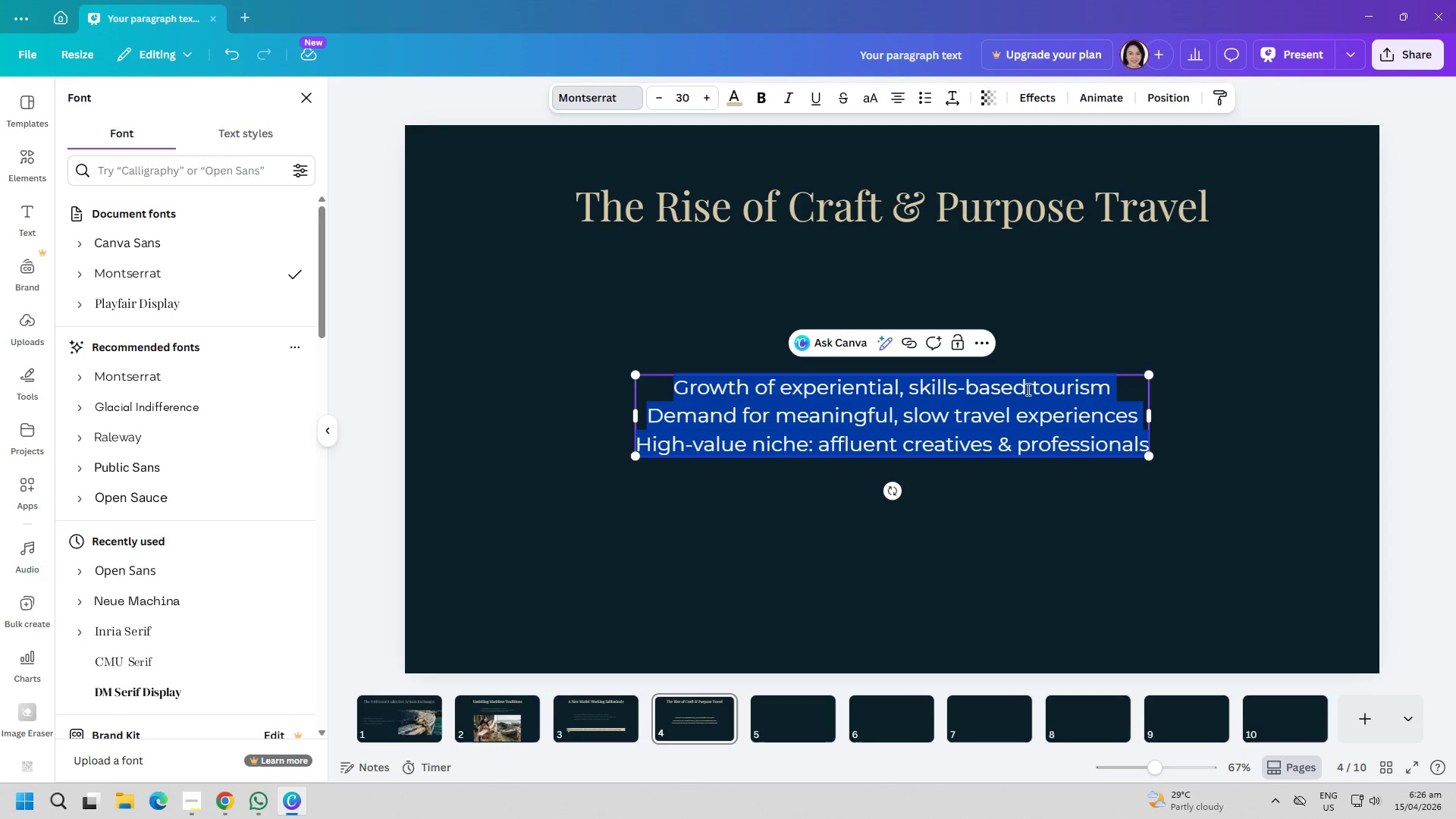 
key(Control+A)
 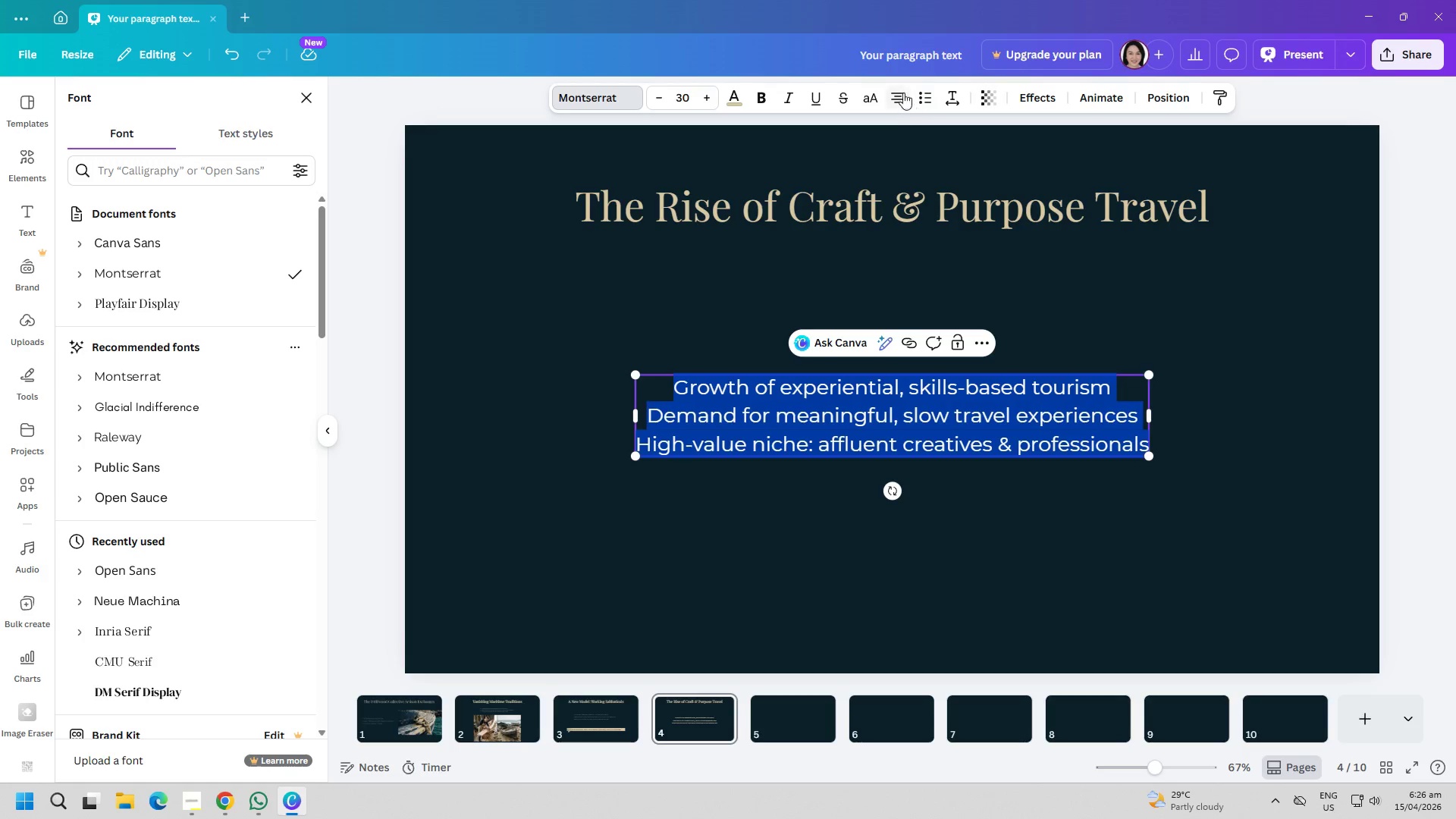 
left_click([902, 91])
 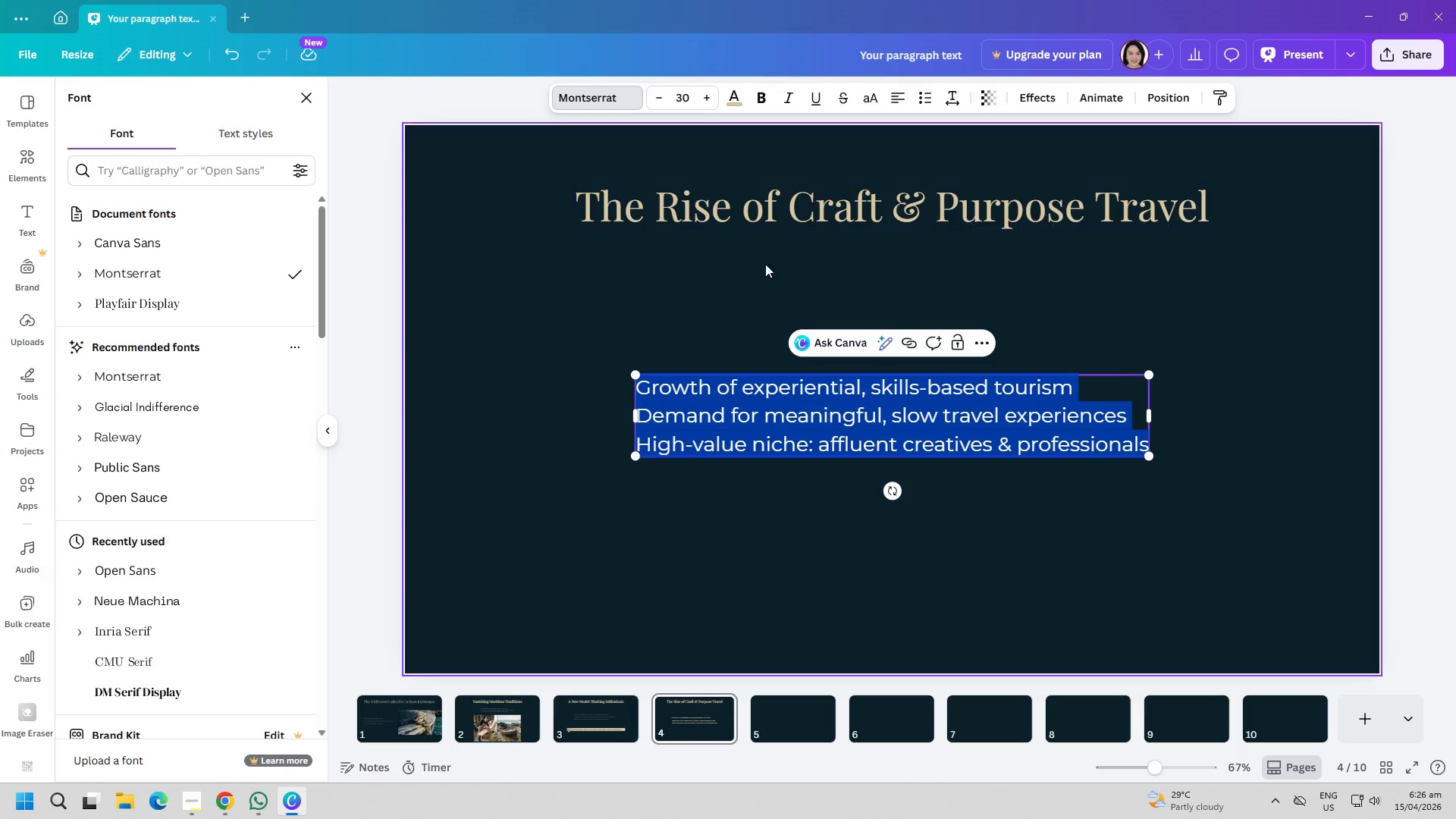 
left_click([626, 295])
 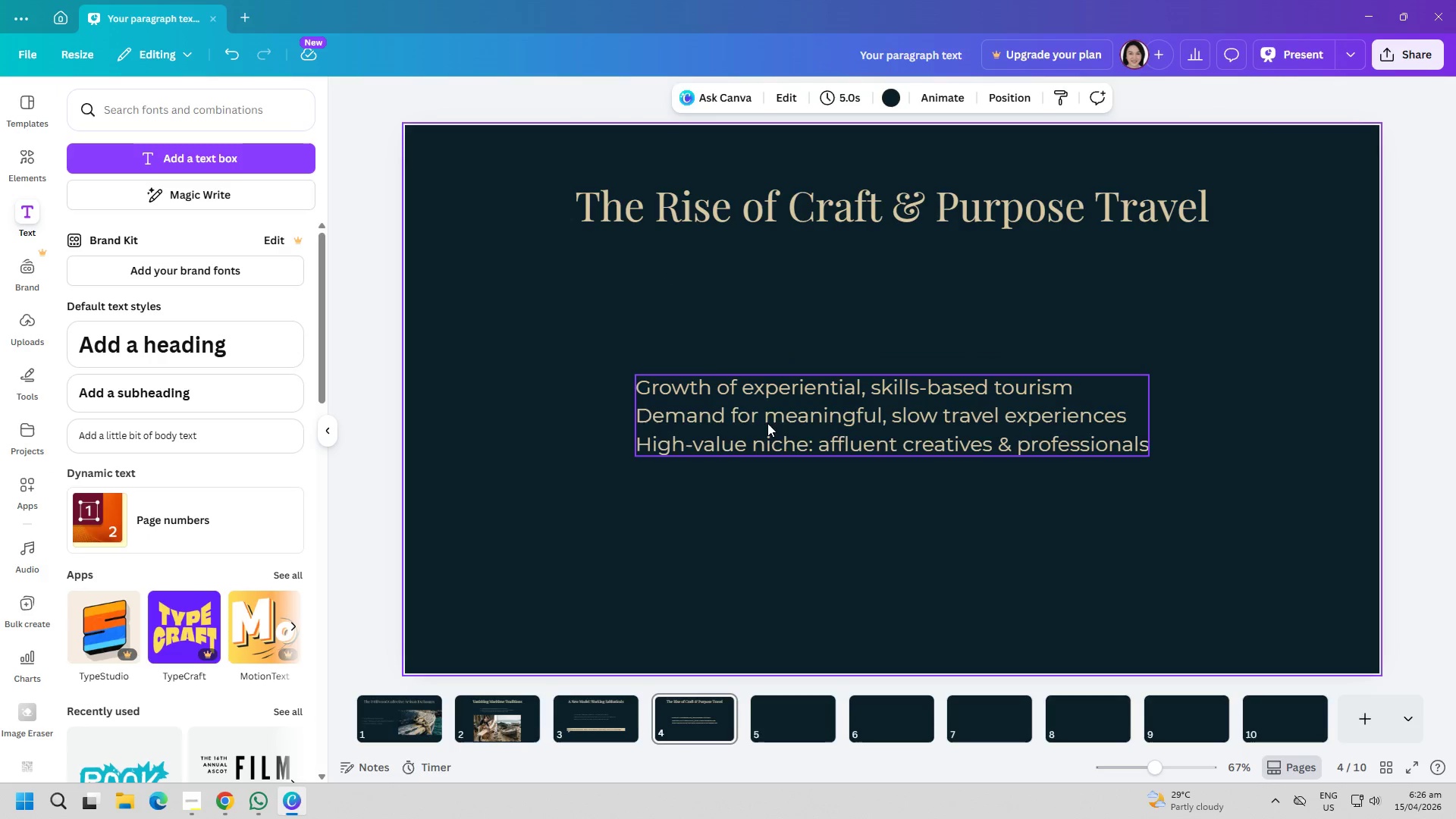 
left_click_drag(start_coordinate=[770, 423], to_coordinate=[640, 416])
 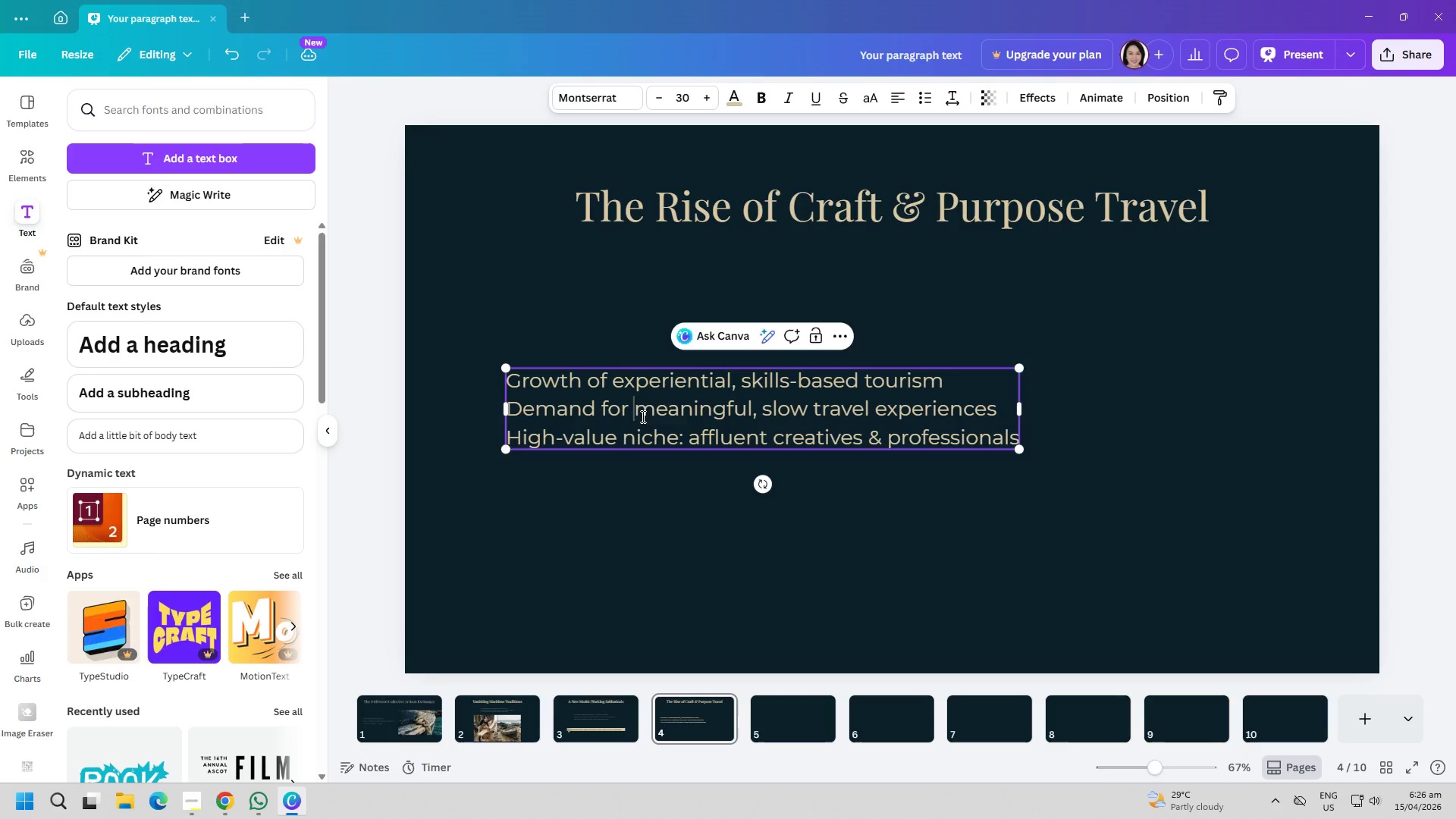 
double_click([642, 416])
 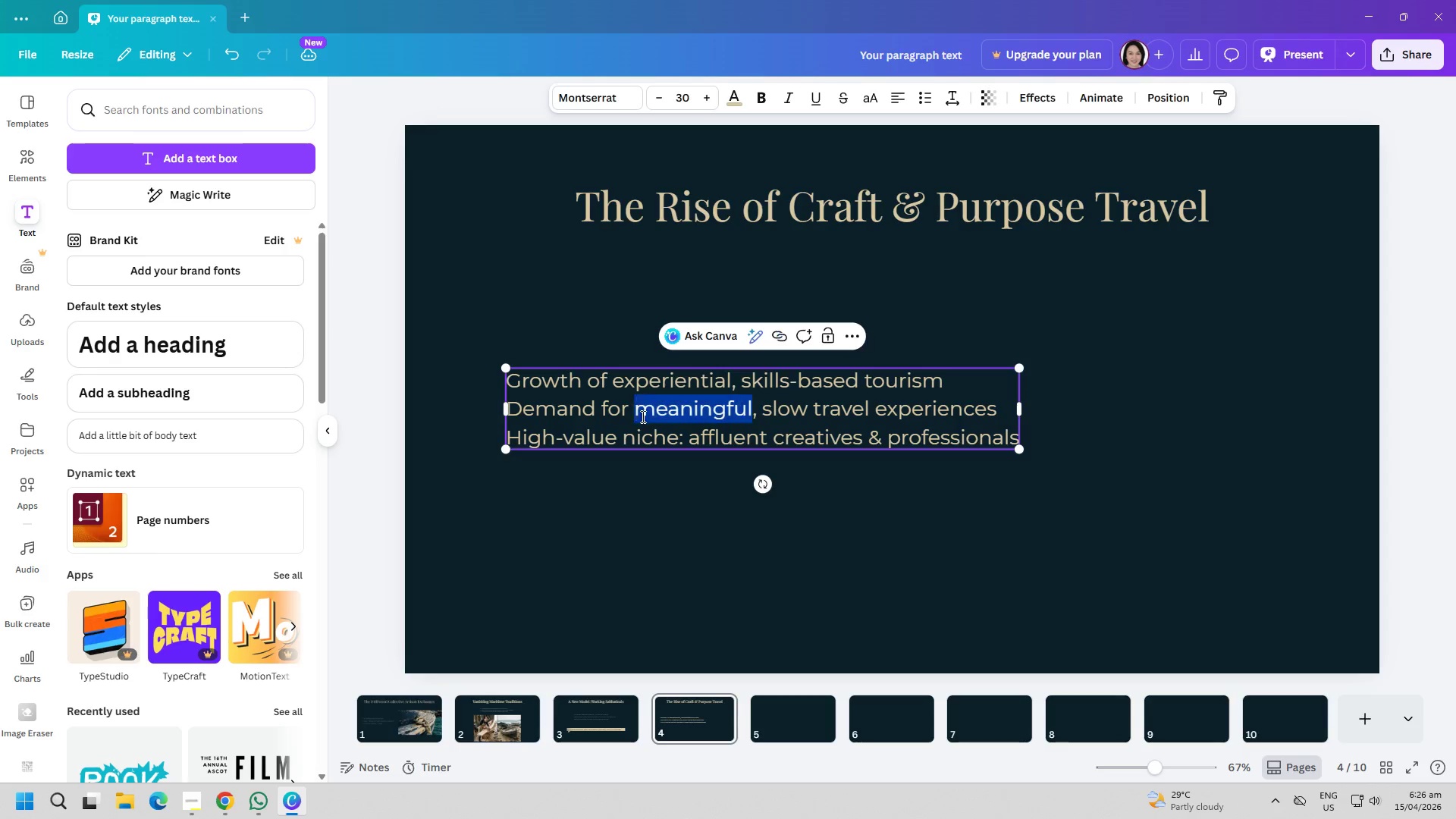 
key(Control+ControlLeft)
 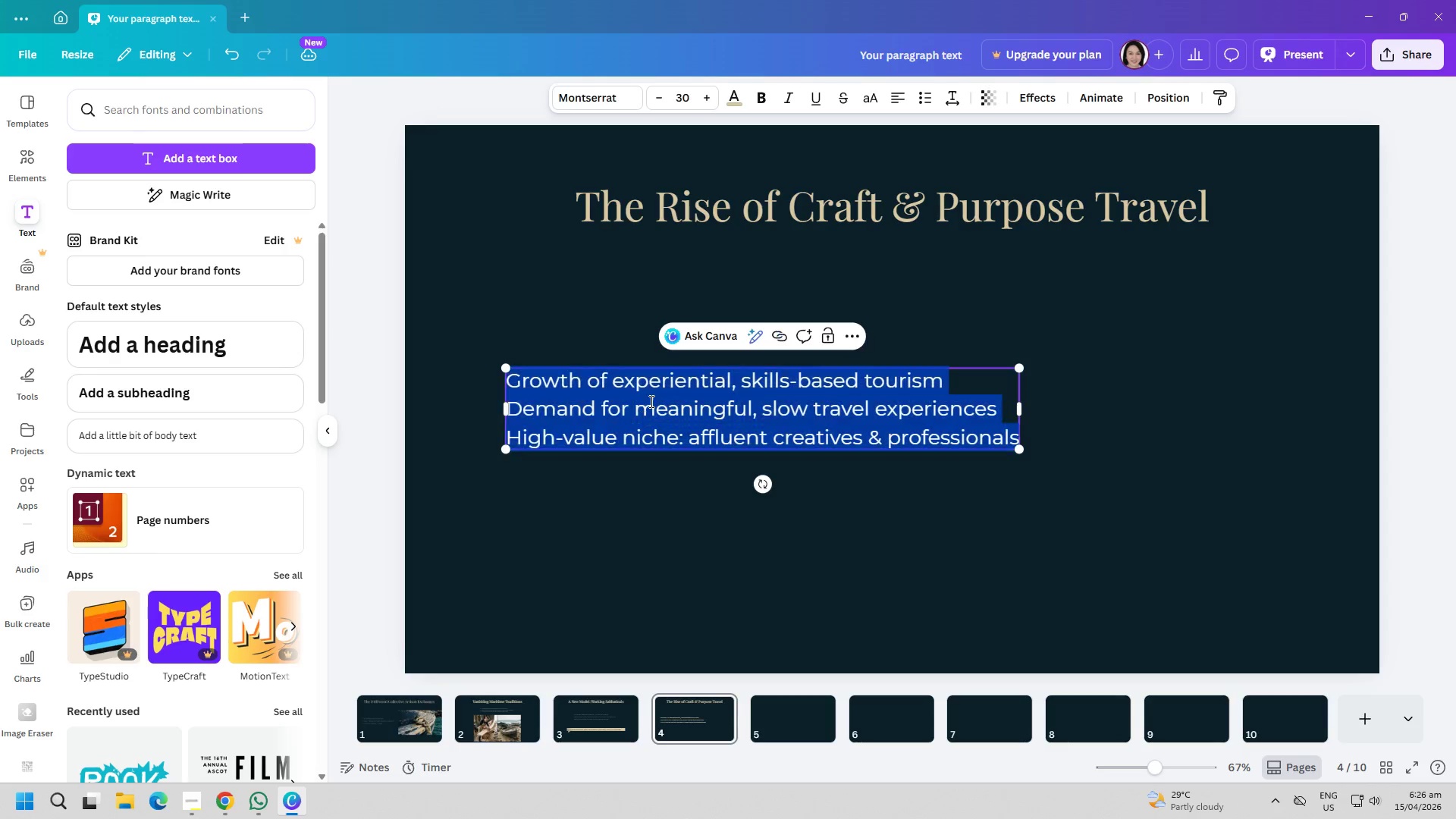 
key(Control+A)
 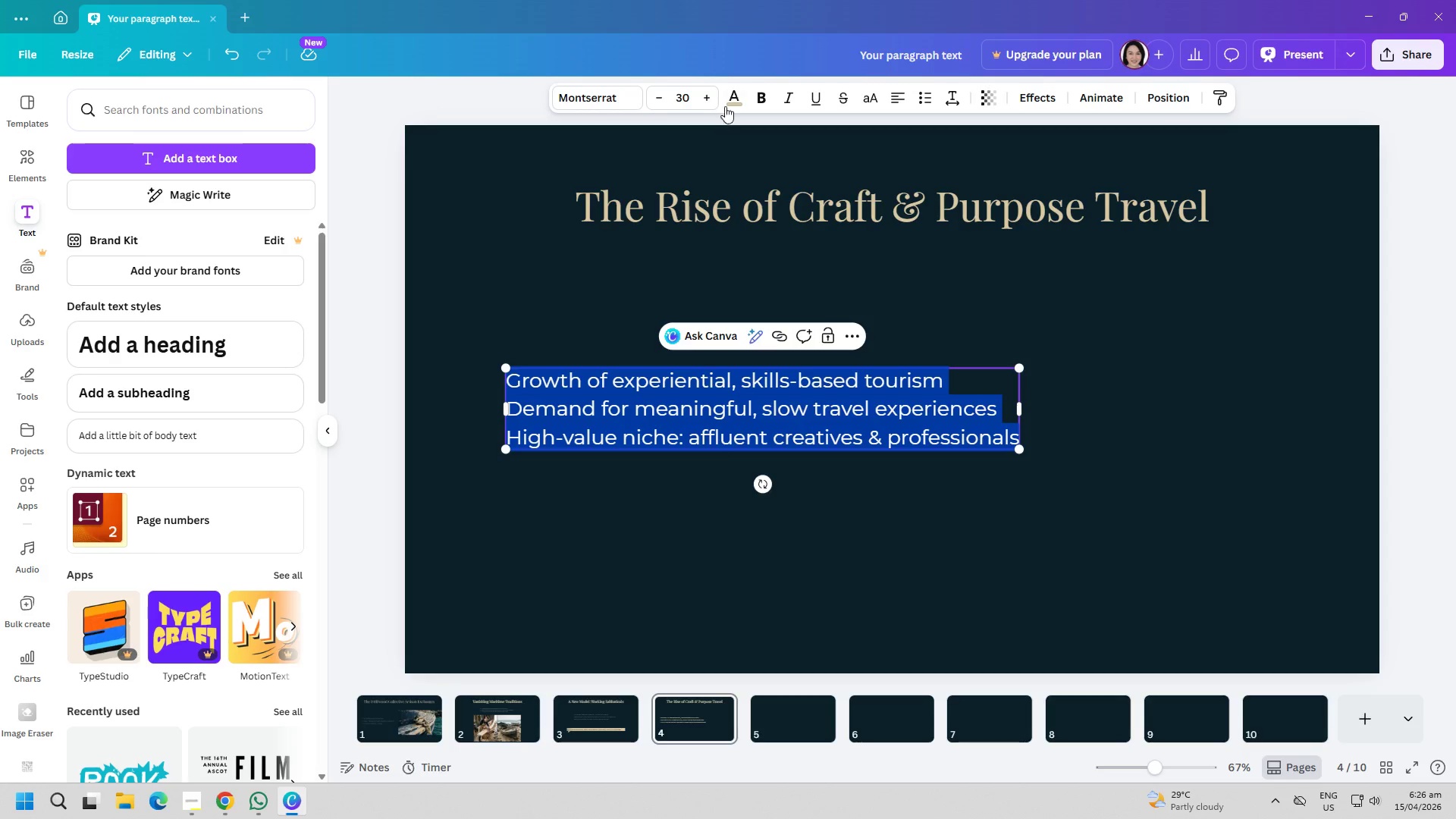 
left_click([732, 98])
 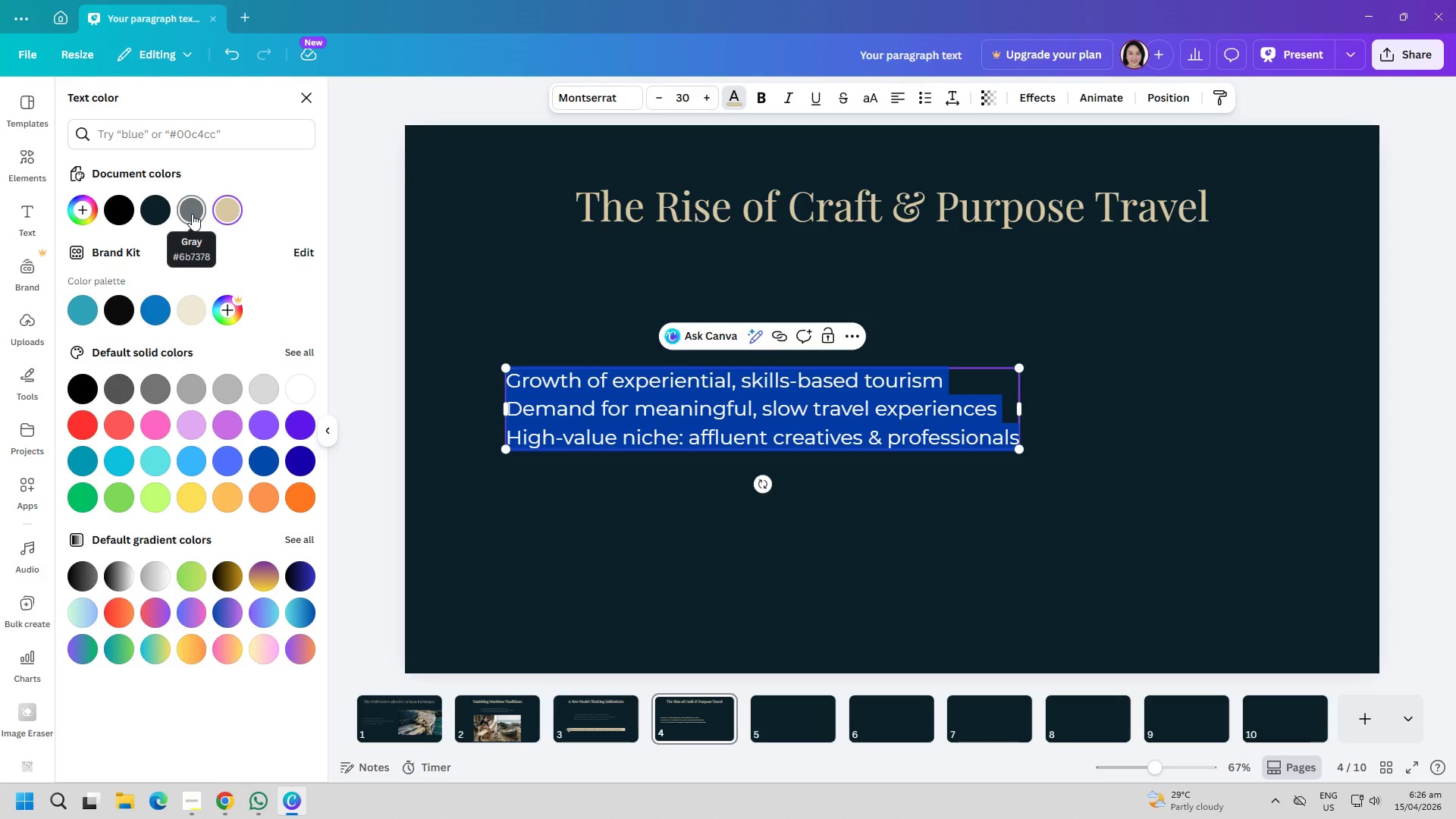 
double_click([519, 293])
 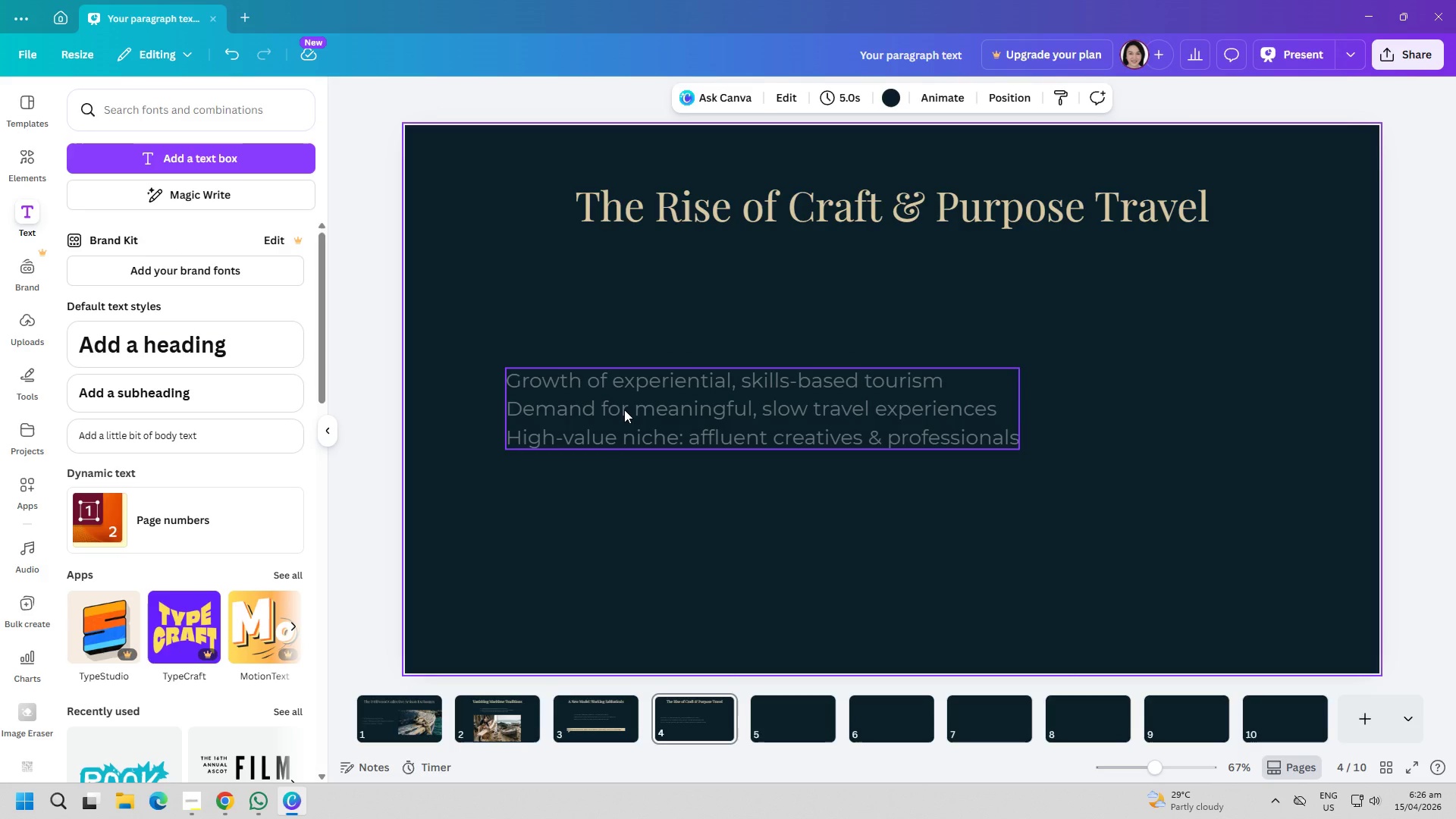 
left_click([624, 410])
 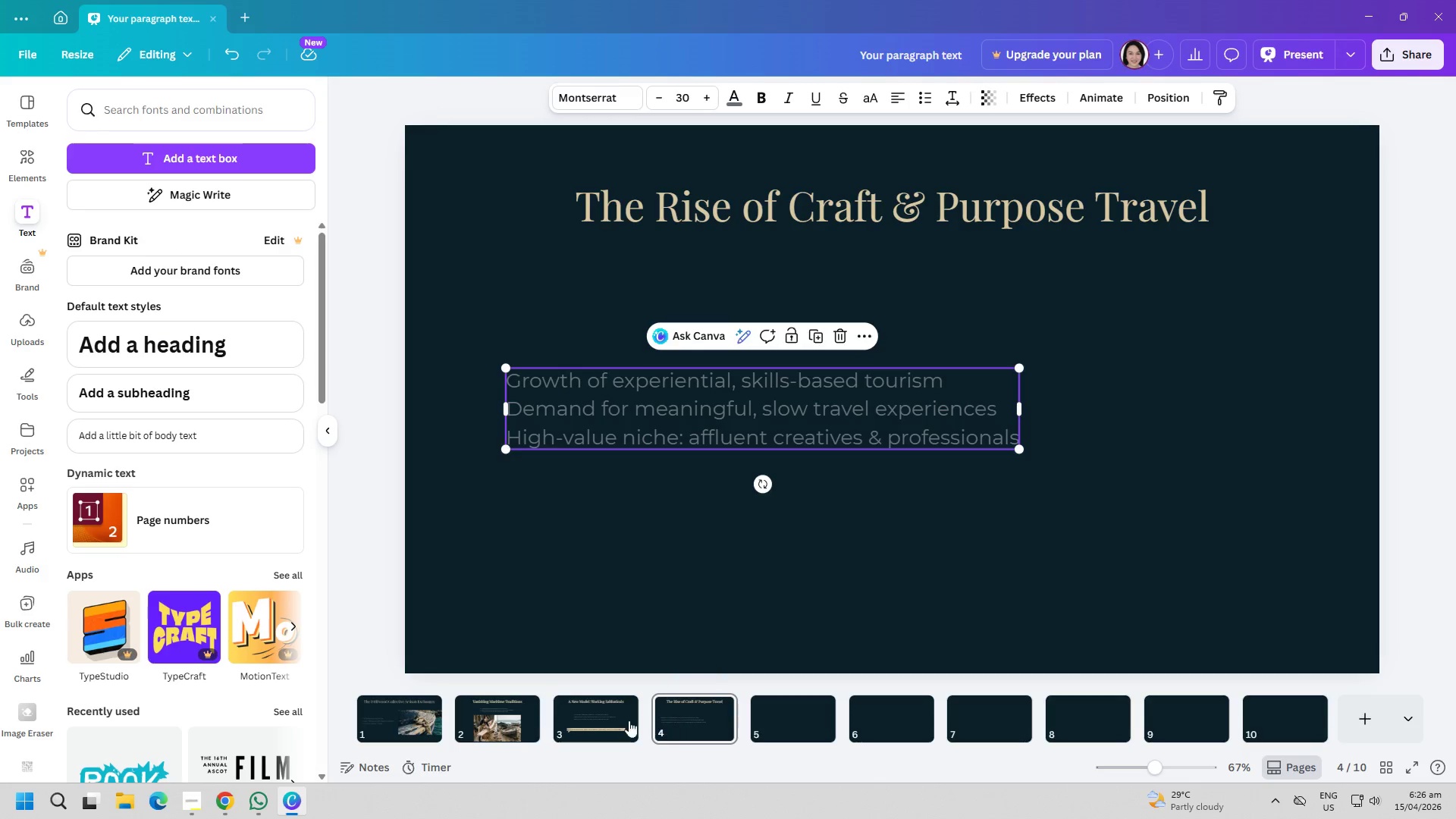 
left_click([599, 715])
 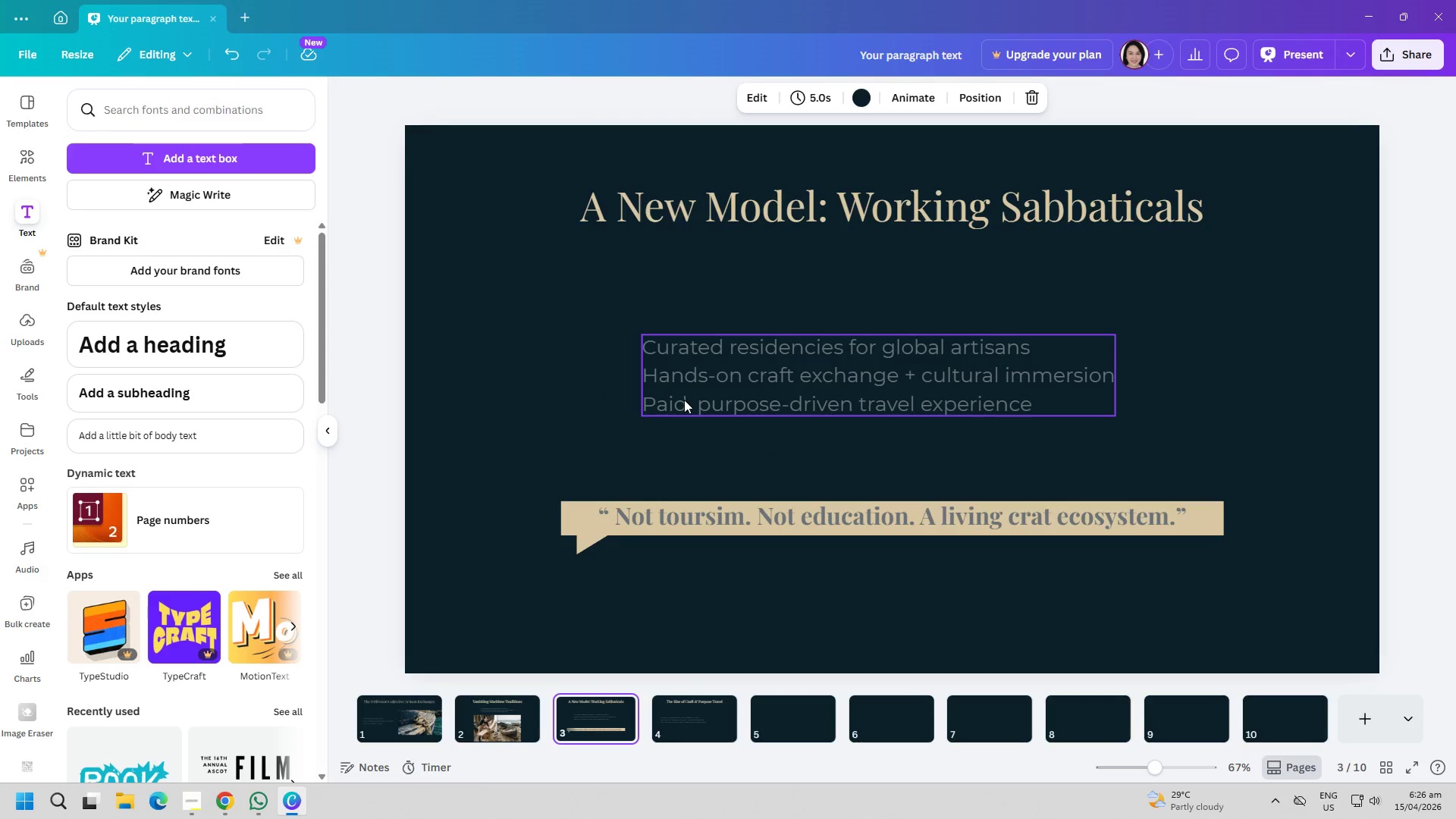 
left_click([684, 400])
 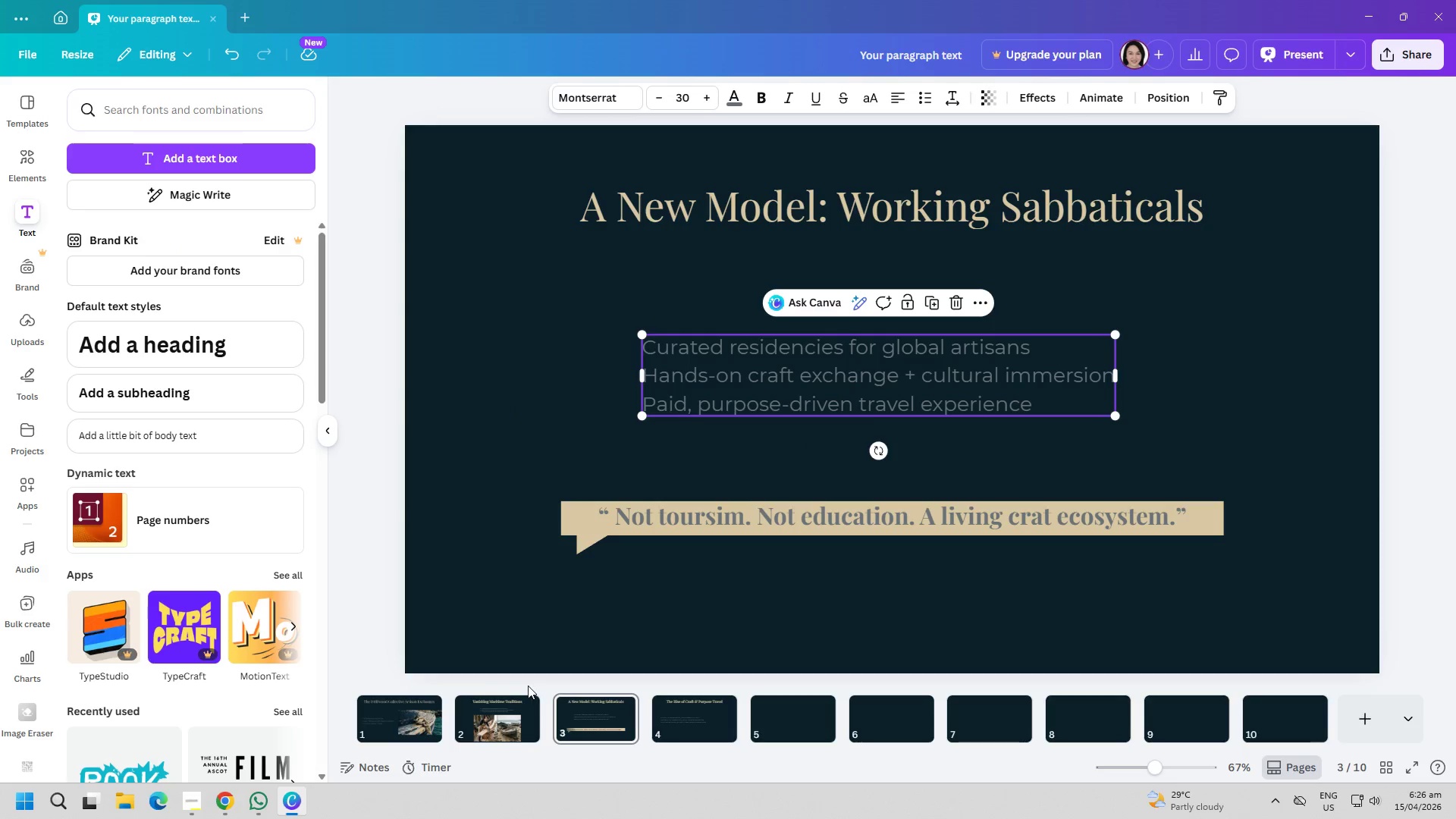 
left_click([514, 718])
 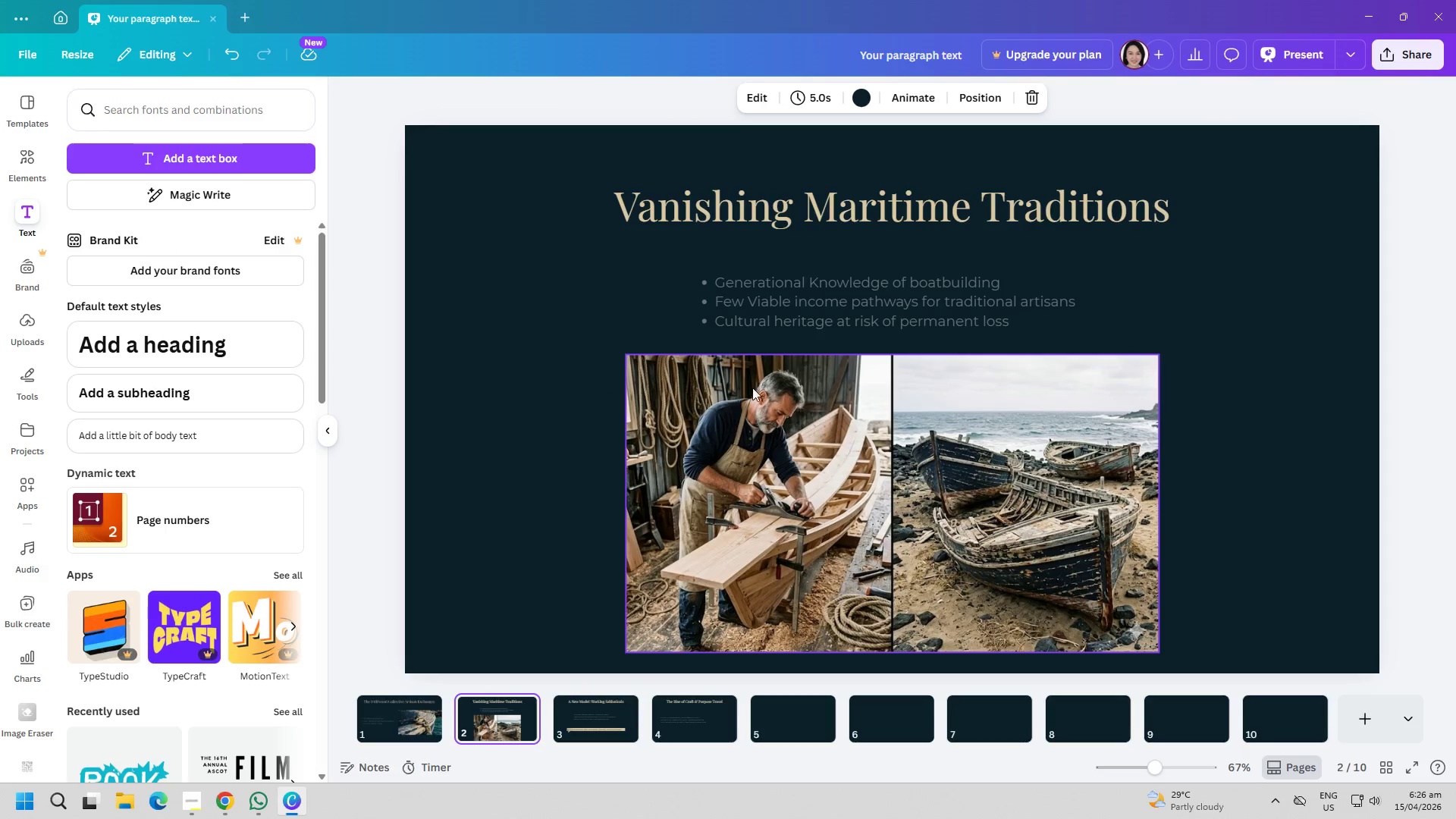 
left_click([790, 307])
 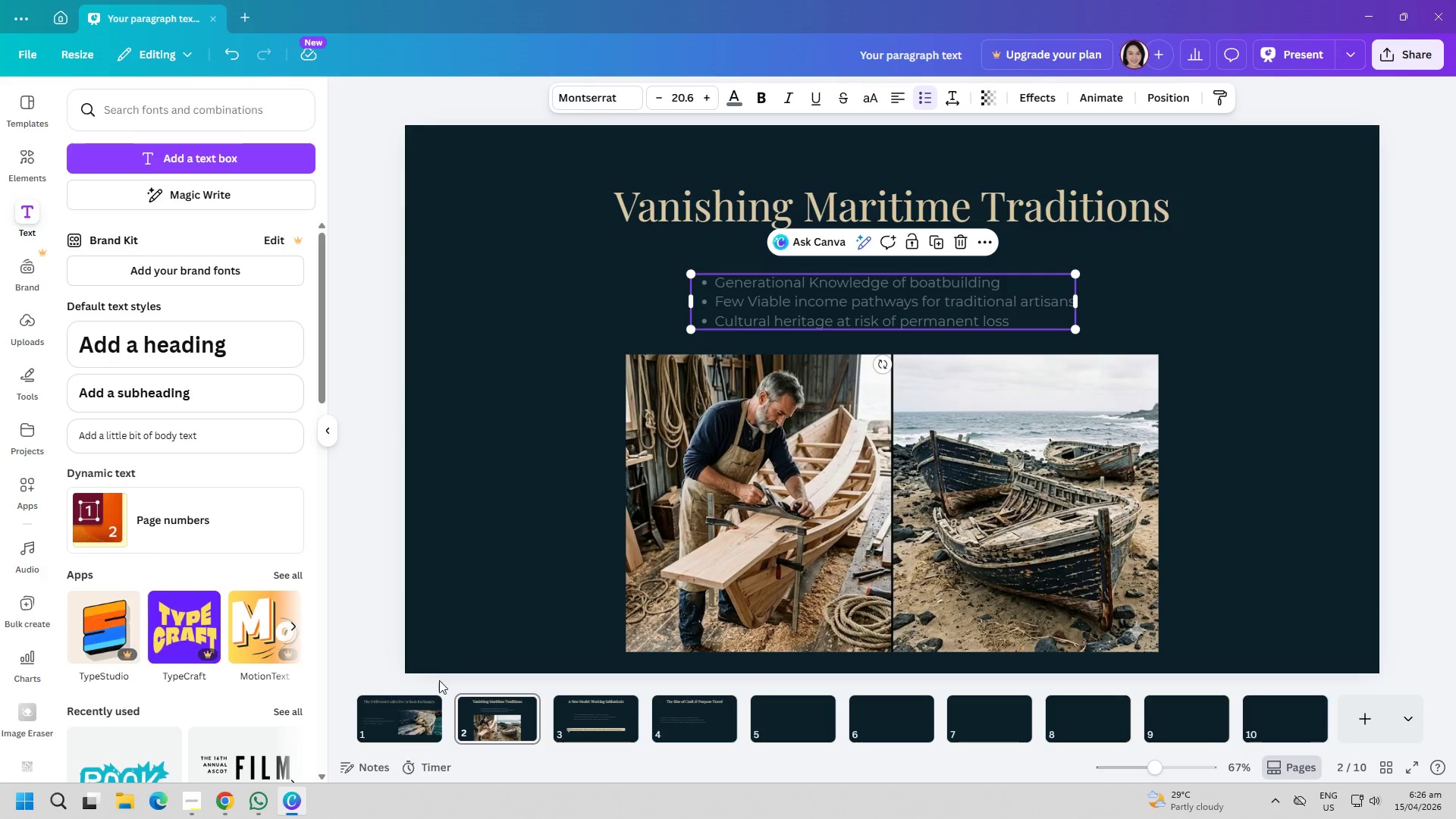 
left_click([419, 717])
 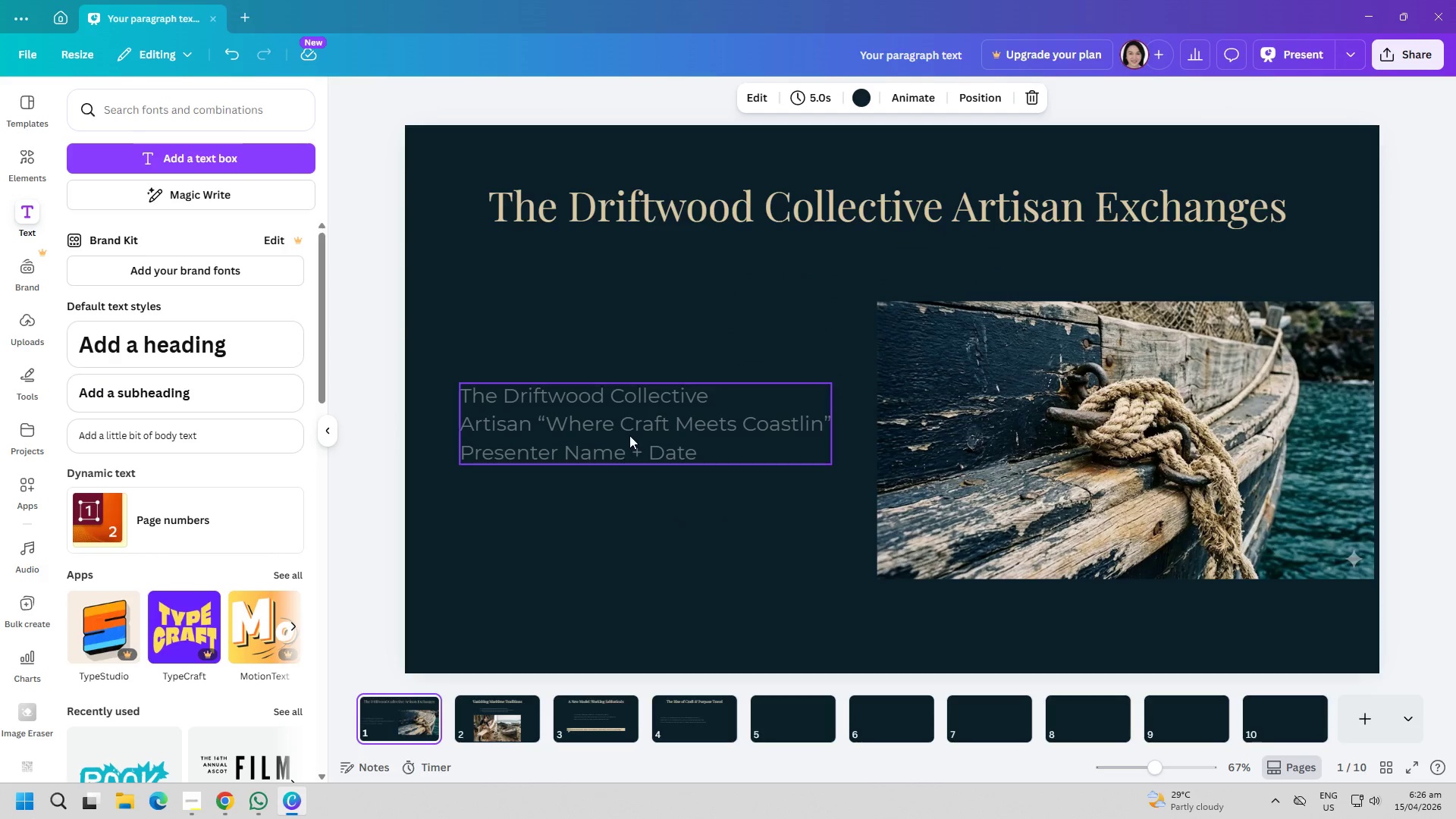 
left_click([629, 435])
 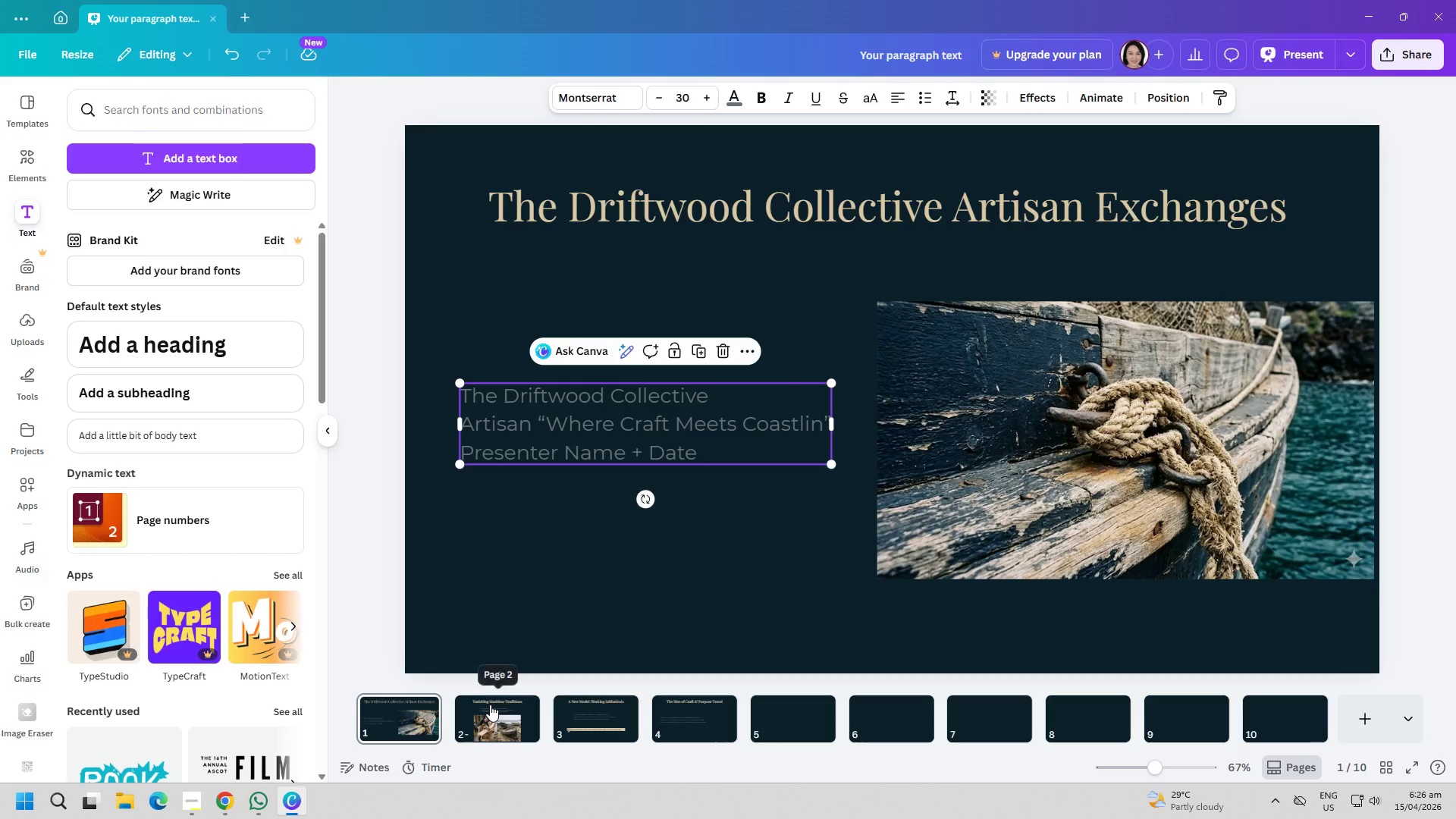 
double_click([594, 710])
 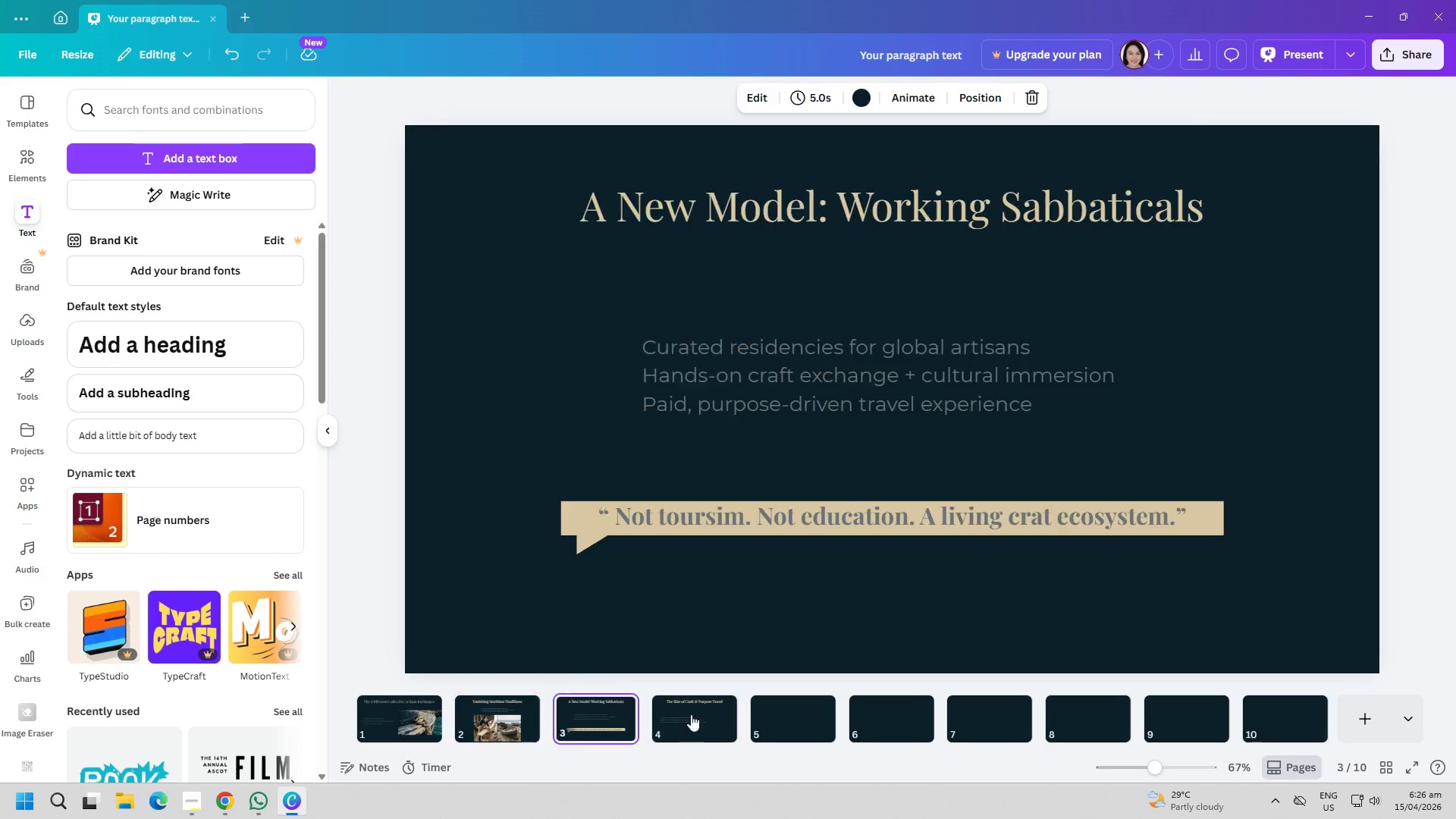 
triple_click([692, 714])
 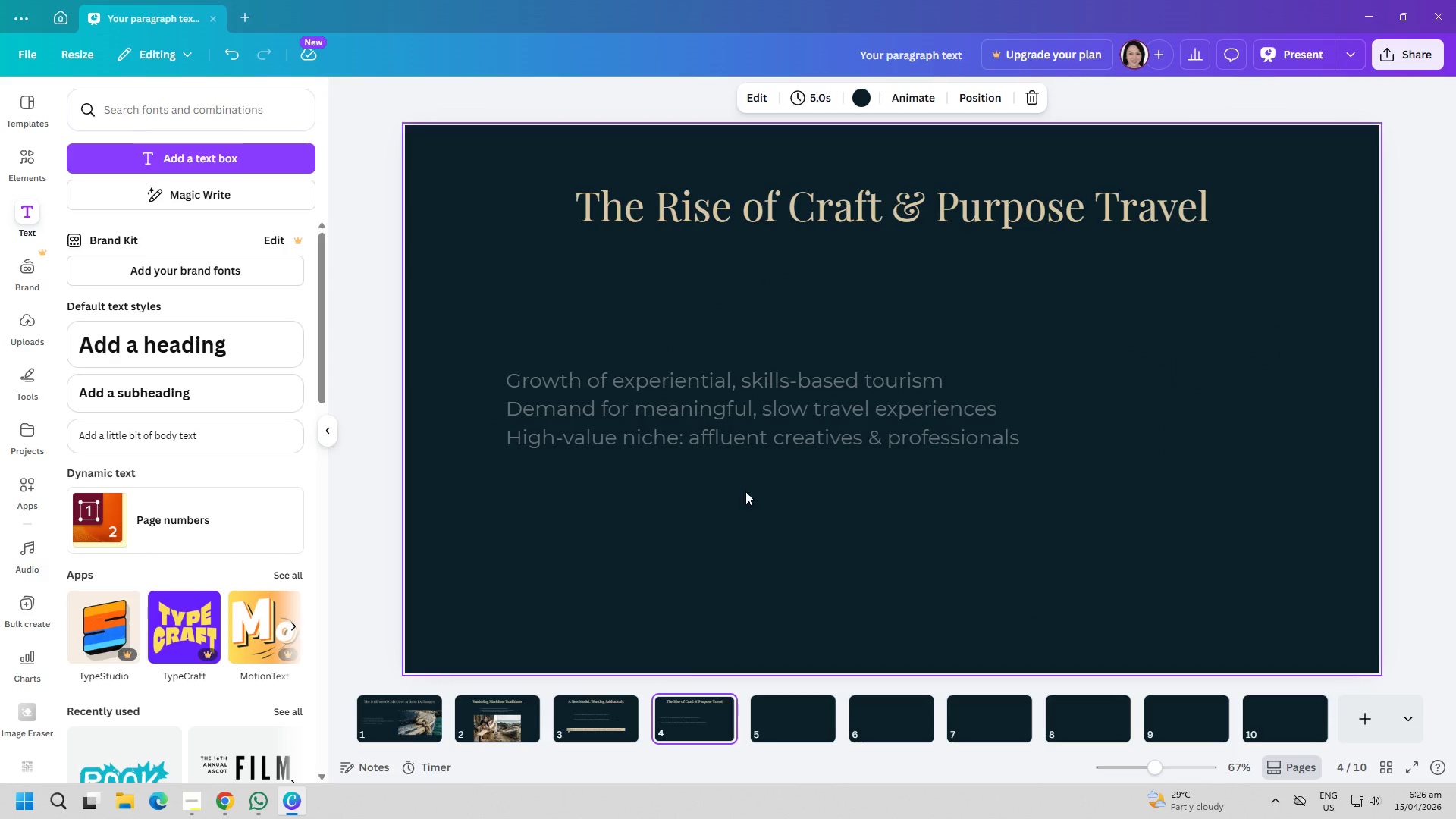 
left_click([773, 422])
 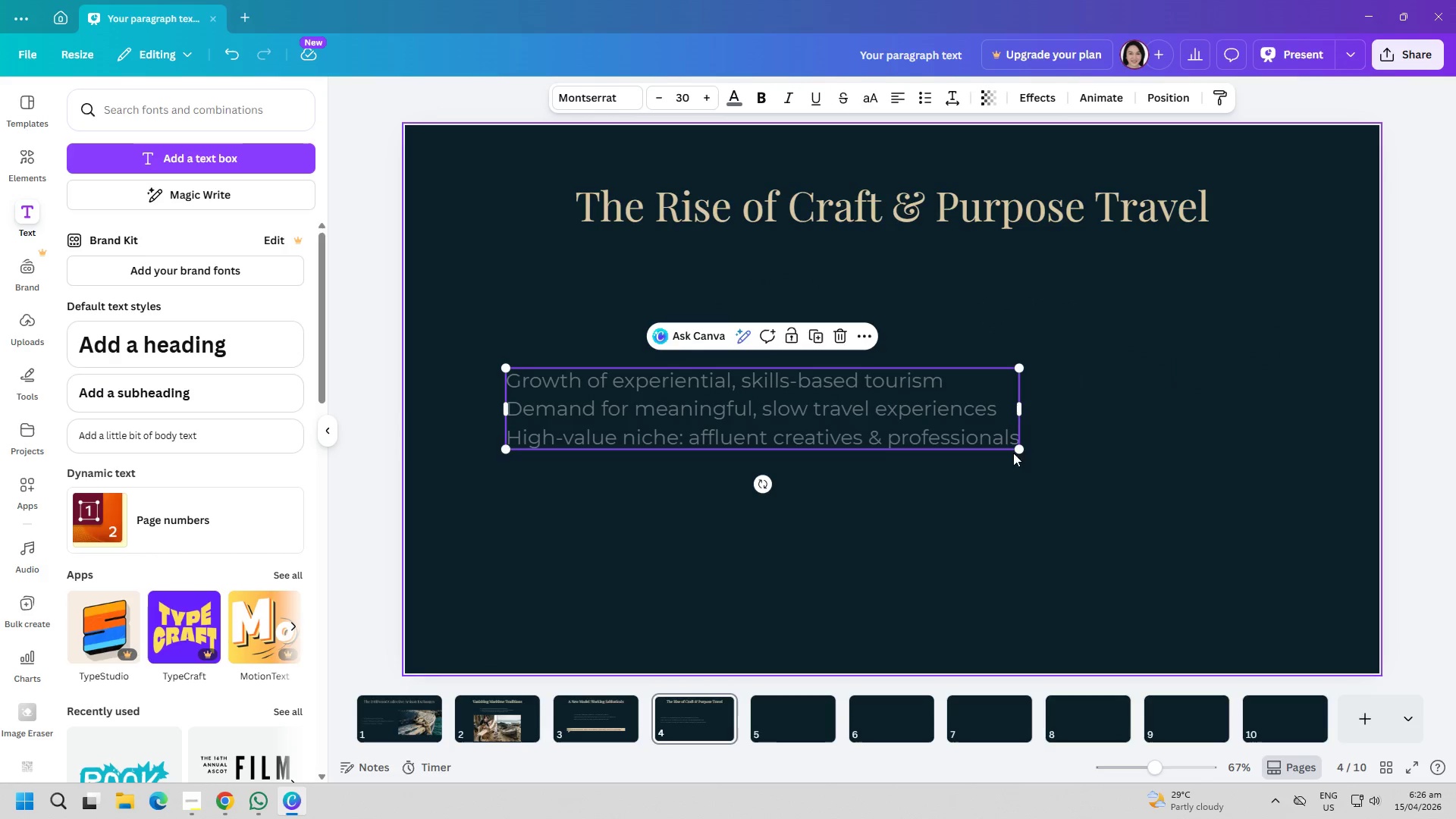 
left_click_drag(start_coordinate=[1015, 453], to_coordinate=[909, 441])
 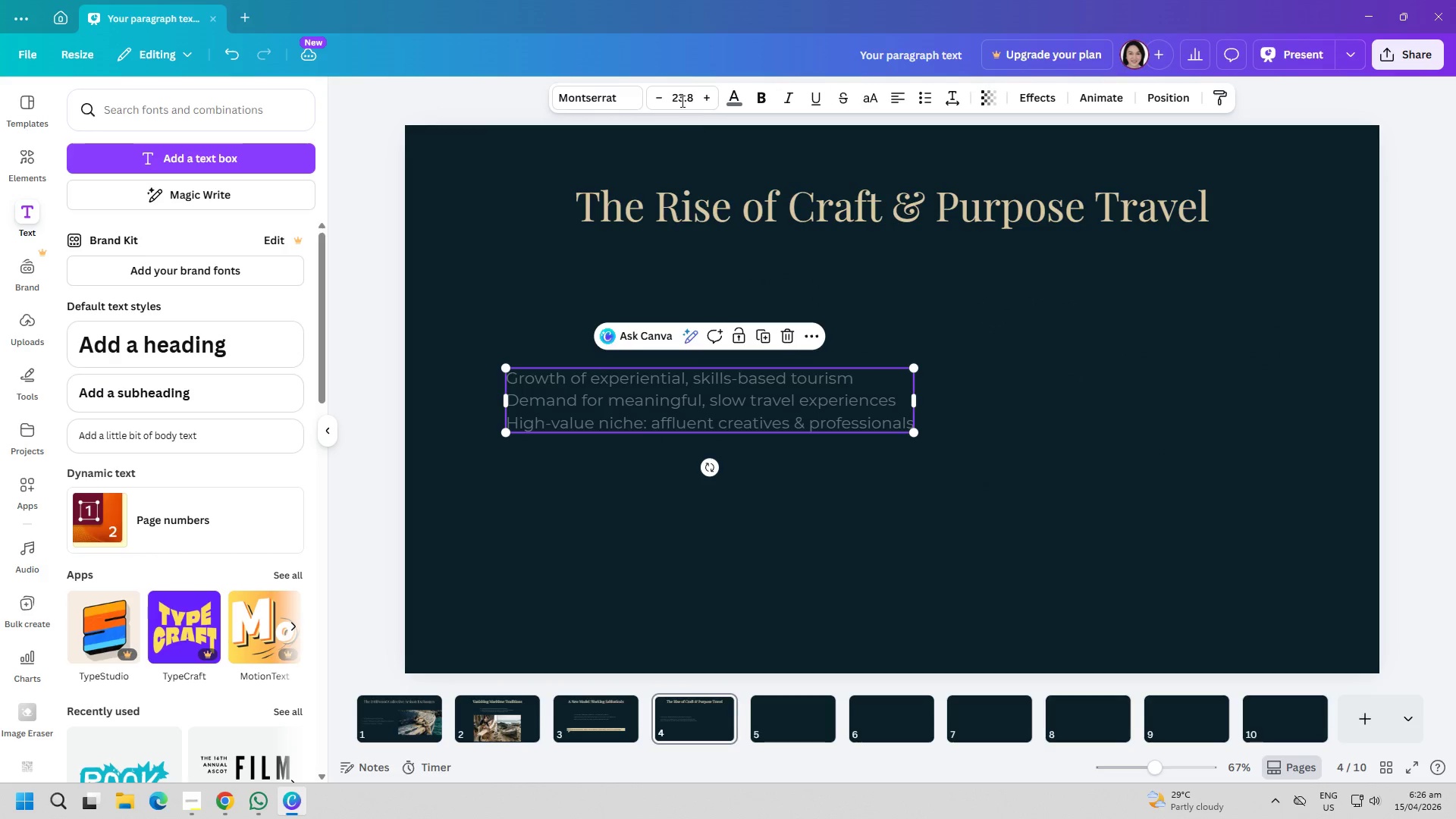 
left_click([679, 101])
 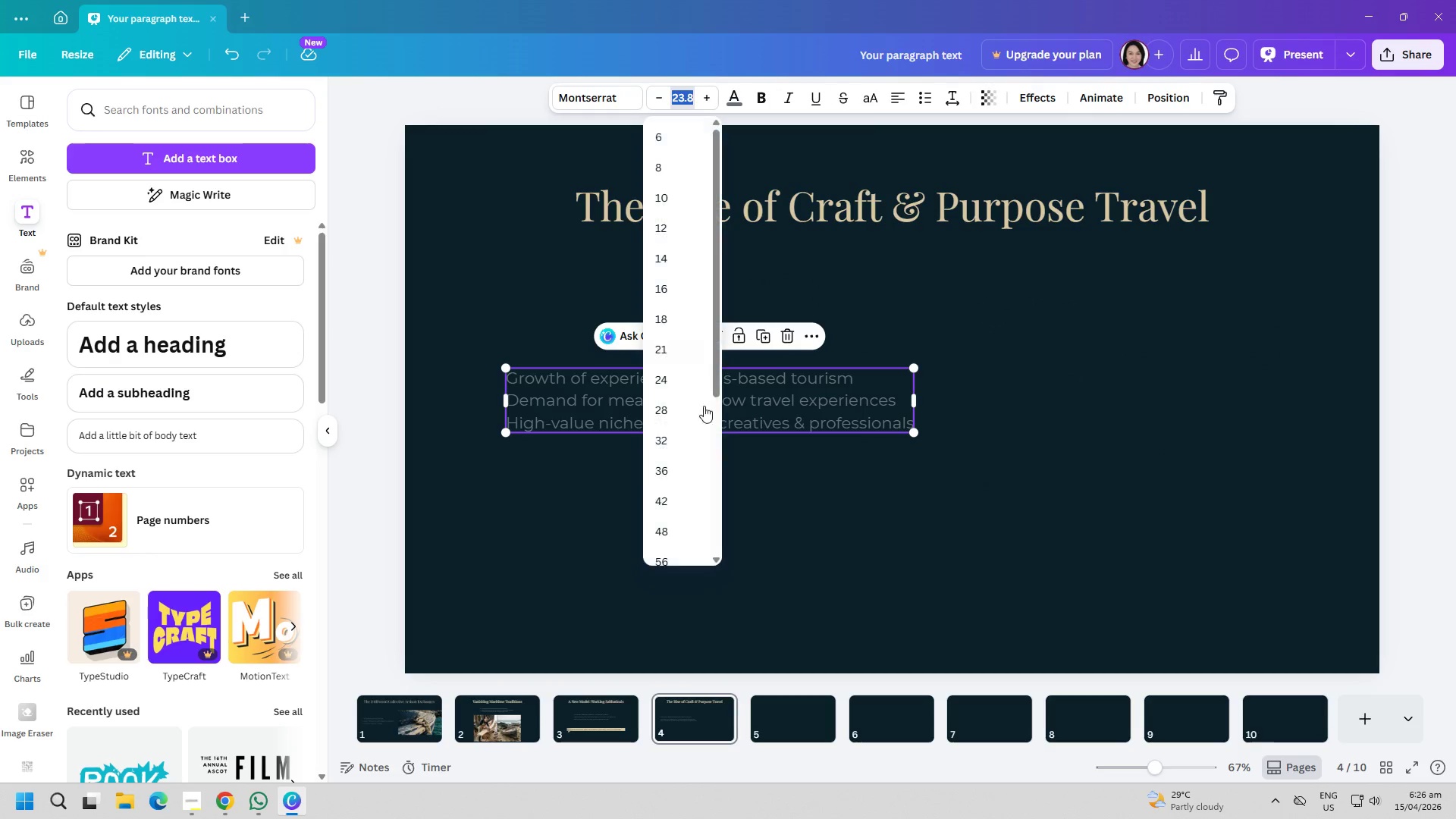 
type(25)
 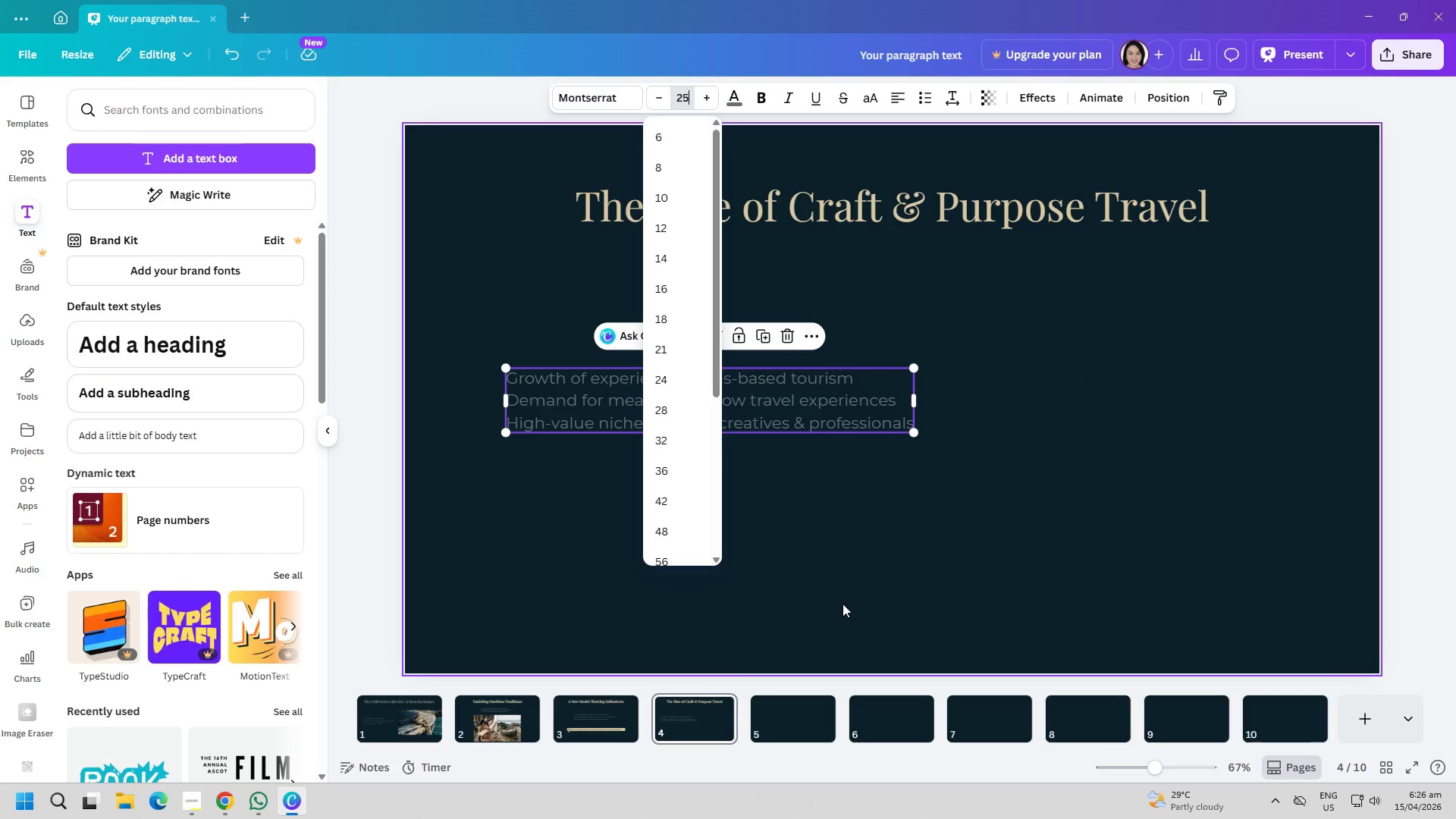 
left_click([843, 604])
 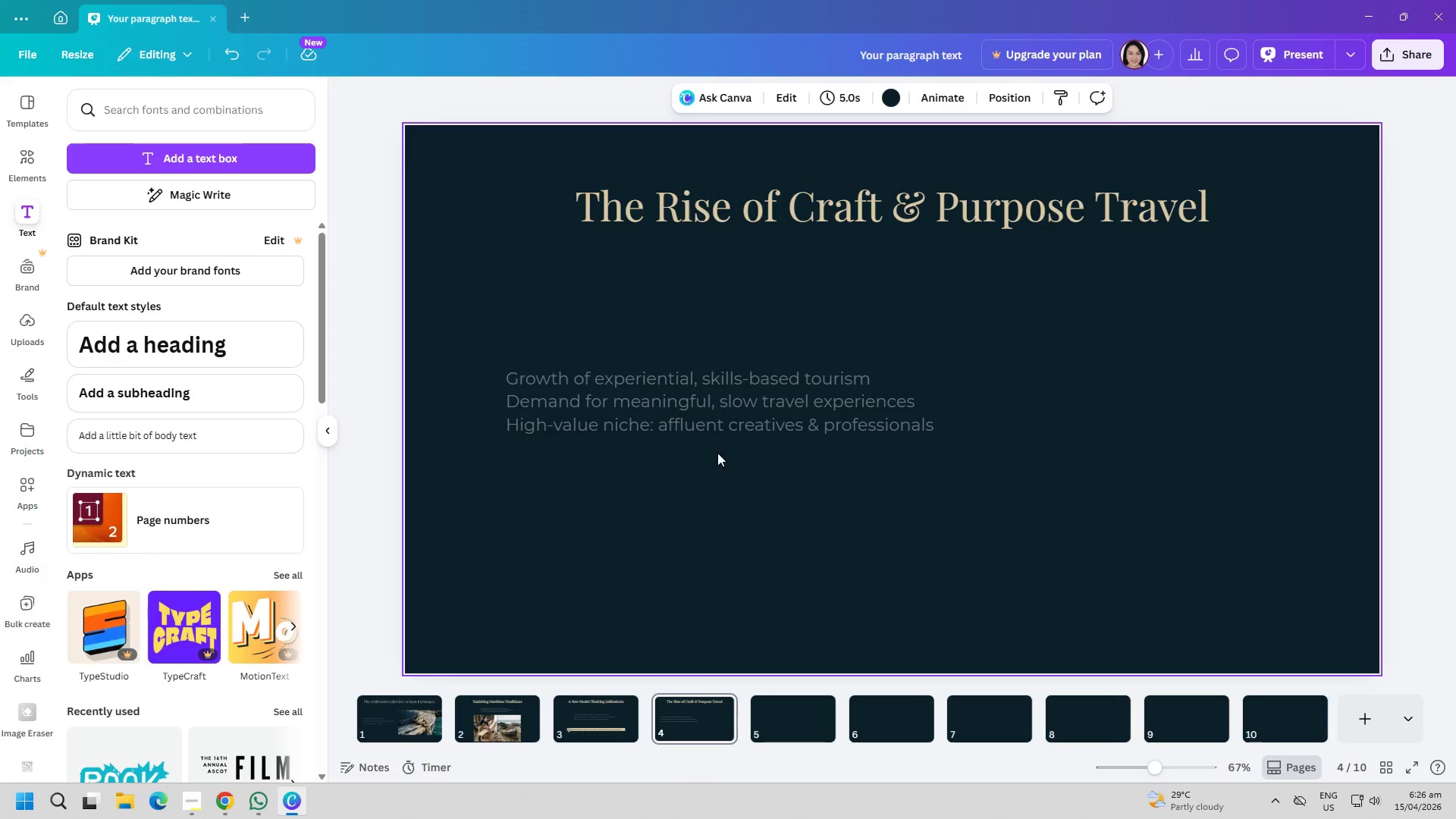 
left_click_drag(start_coordinate=[704, 415], to_coordinate=[1129, 447])
 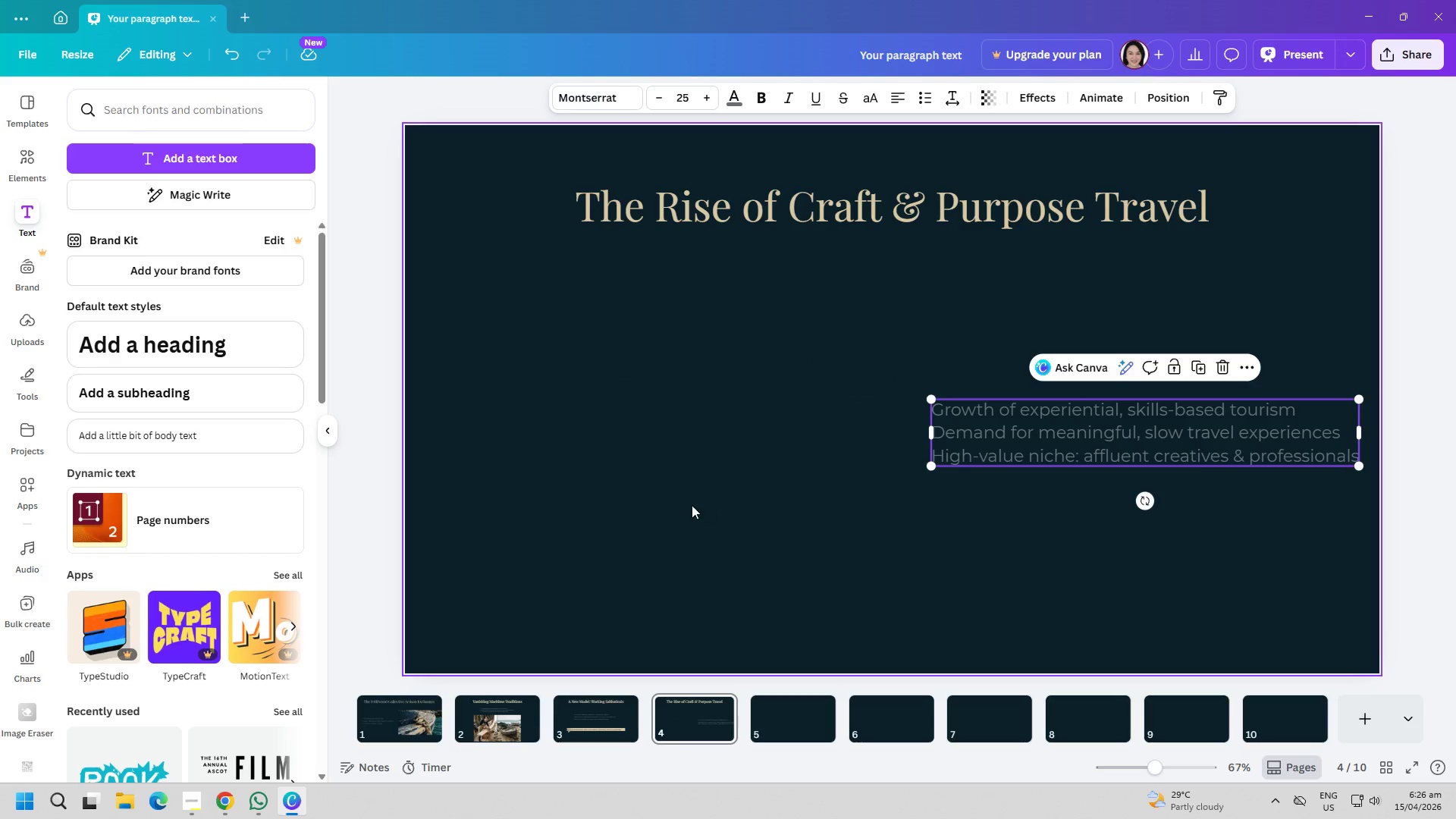 
left_click([692, 505])
 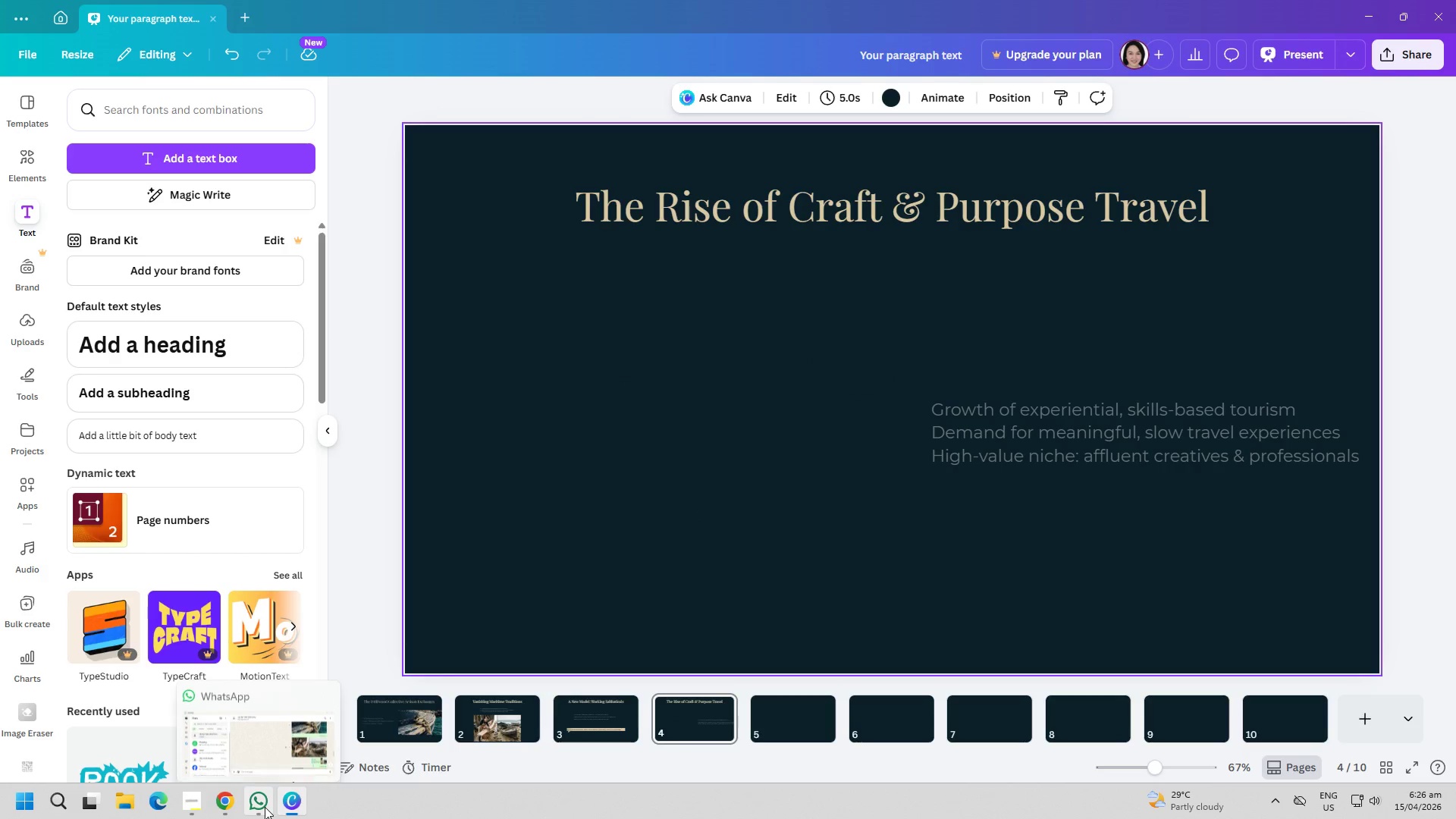 
left_click([265, 807])
 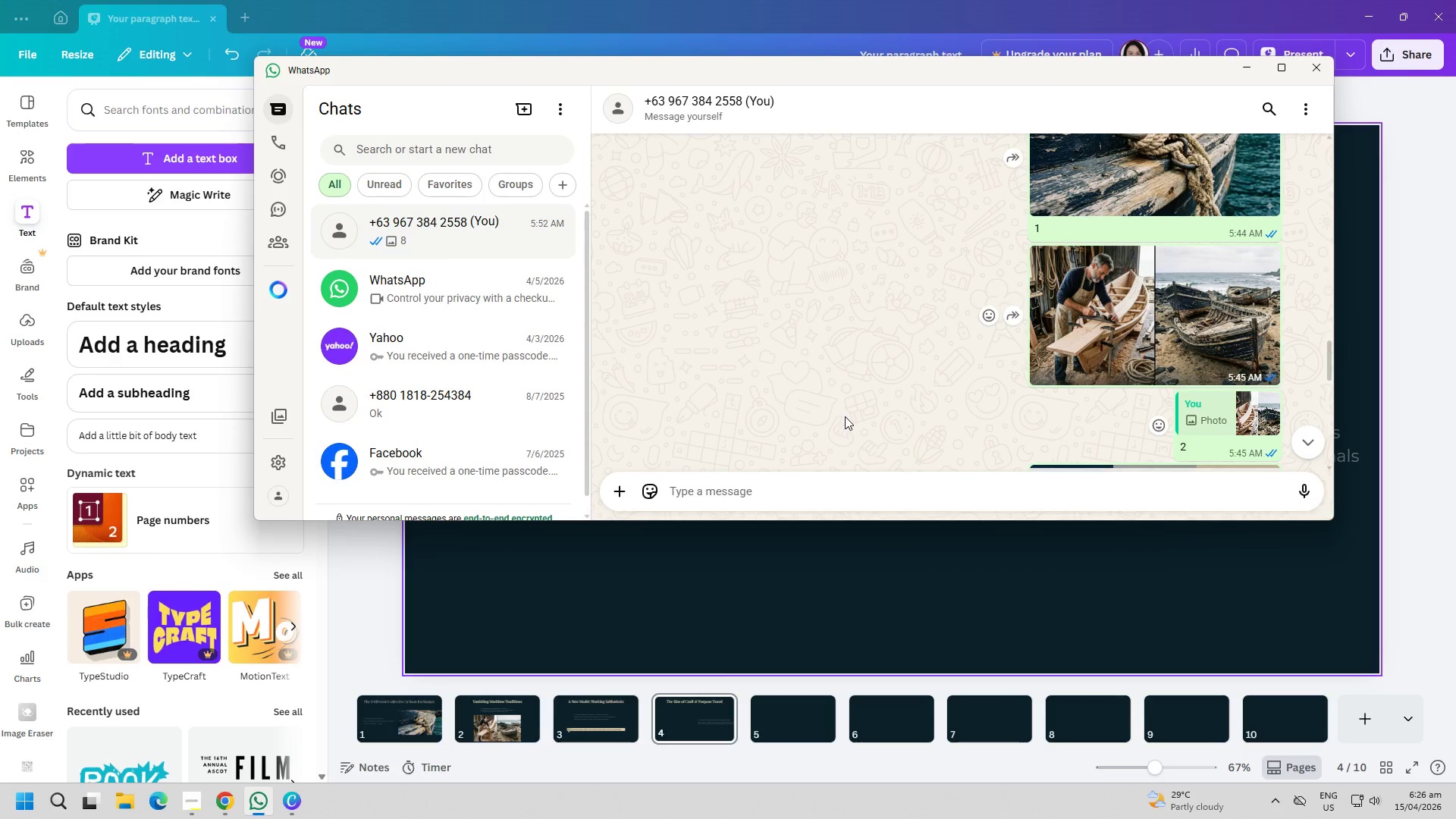 
scroll: coordinate [868, 360], scroll_direction: down, amount: 3.0
 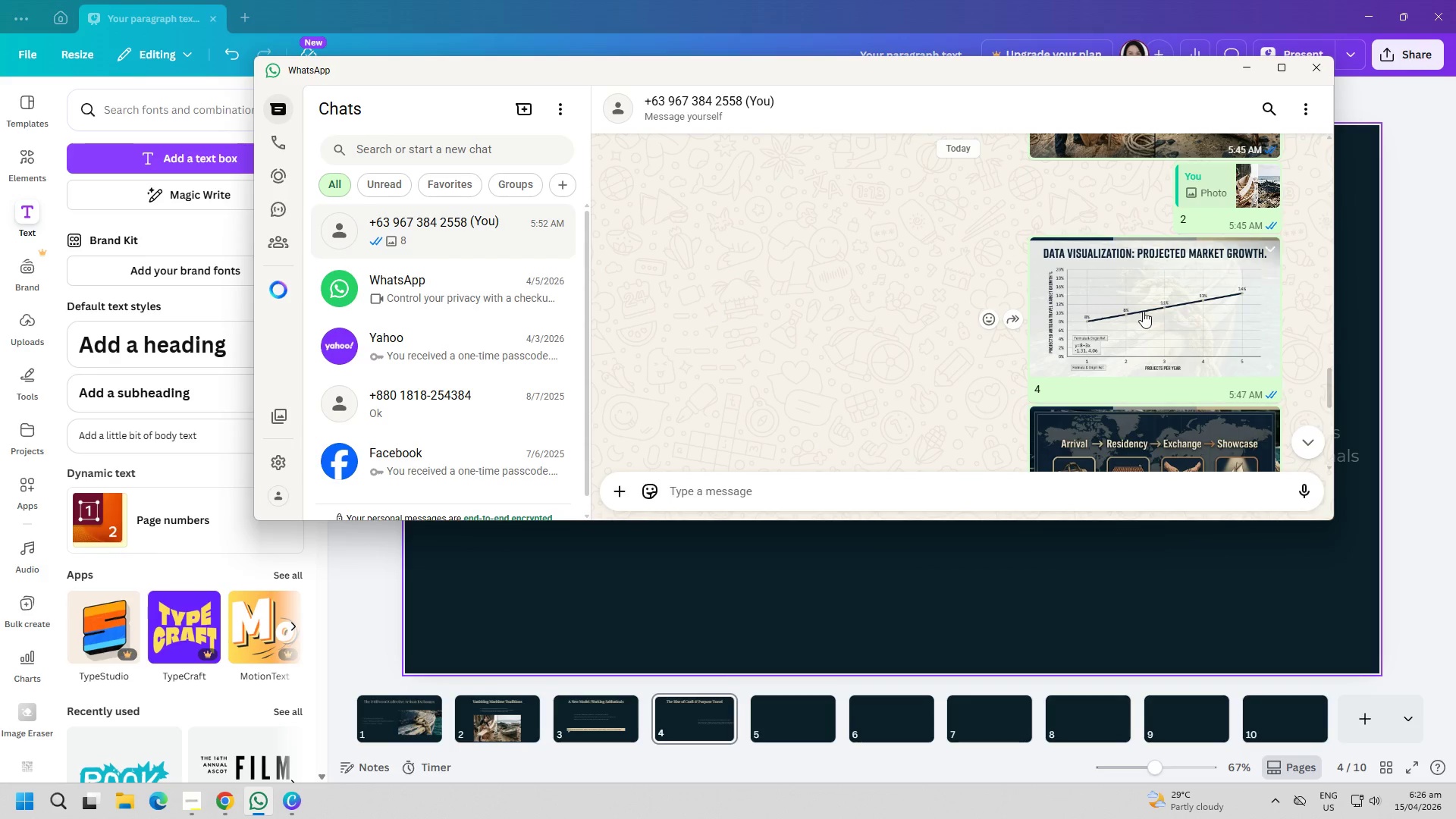 
right_click([1143, 311])
 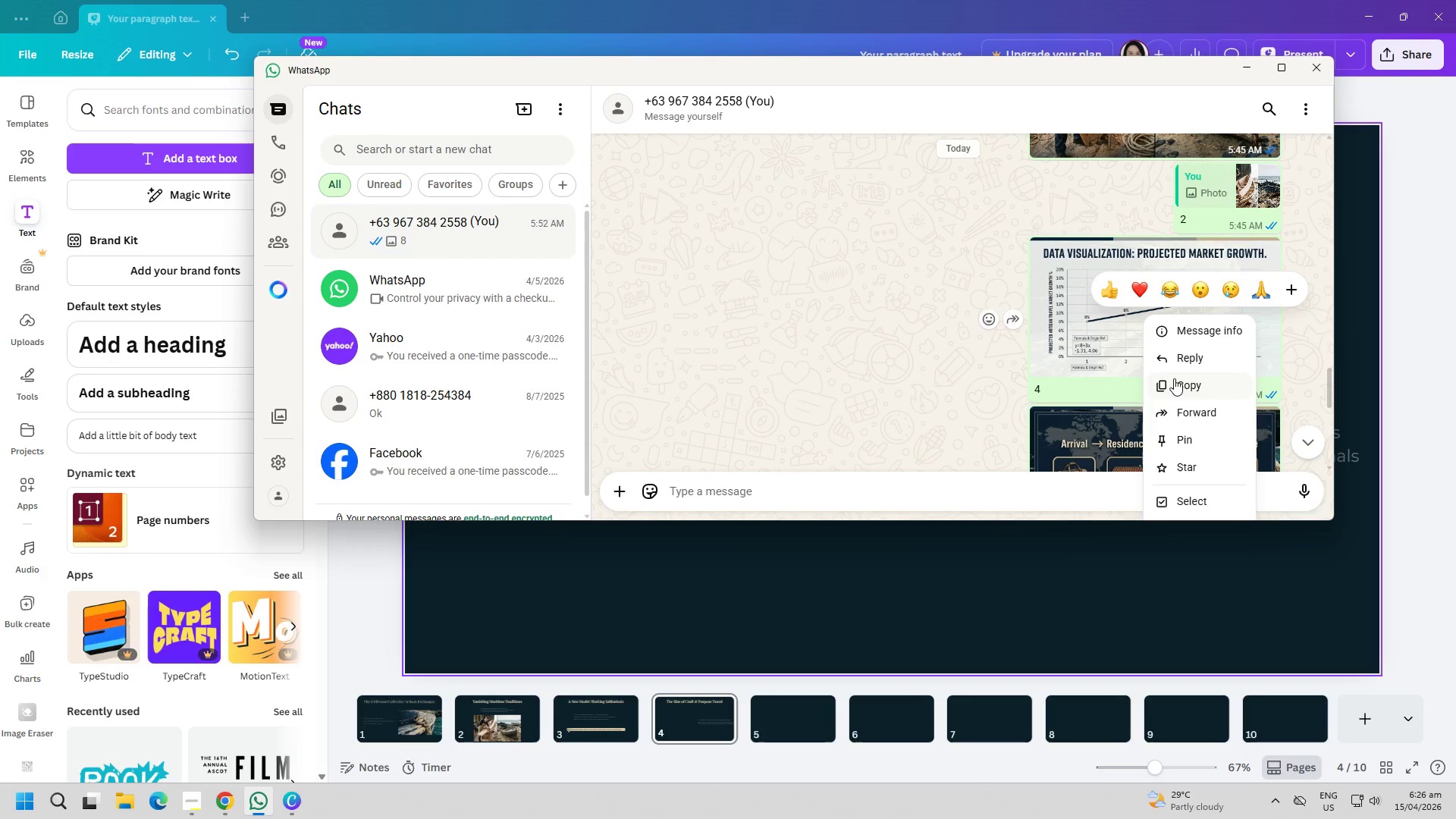 
left_click([1174, 382])
 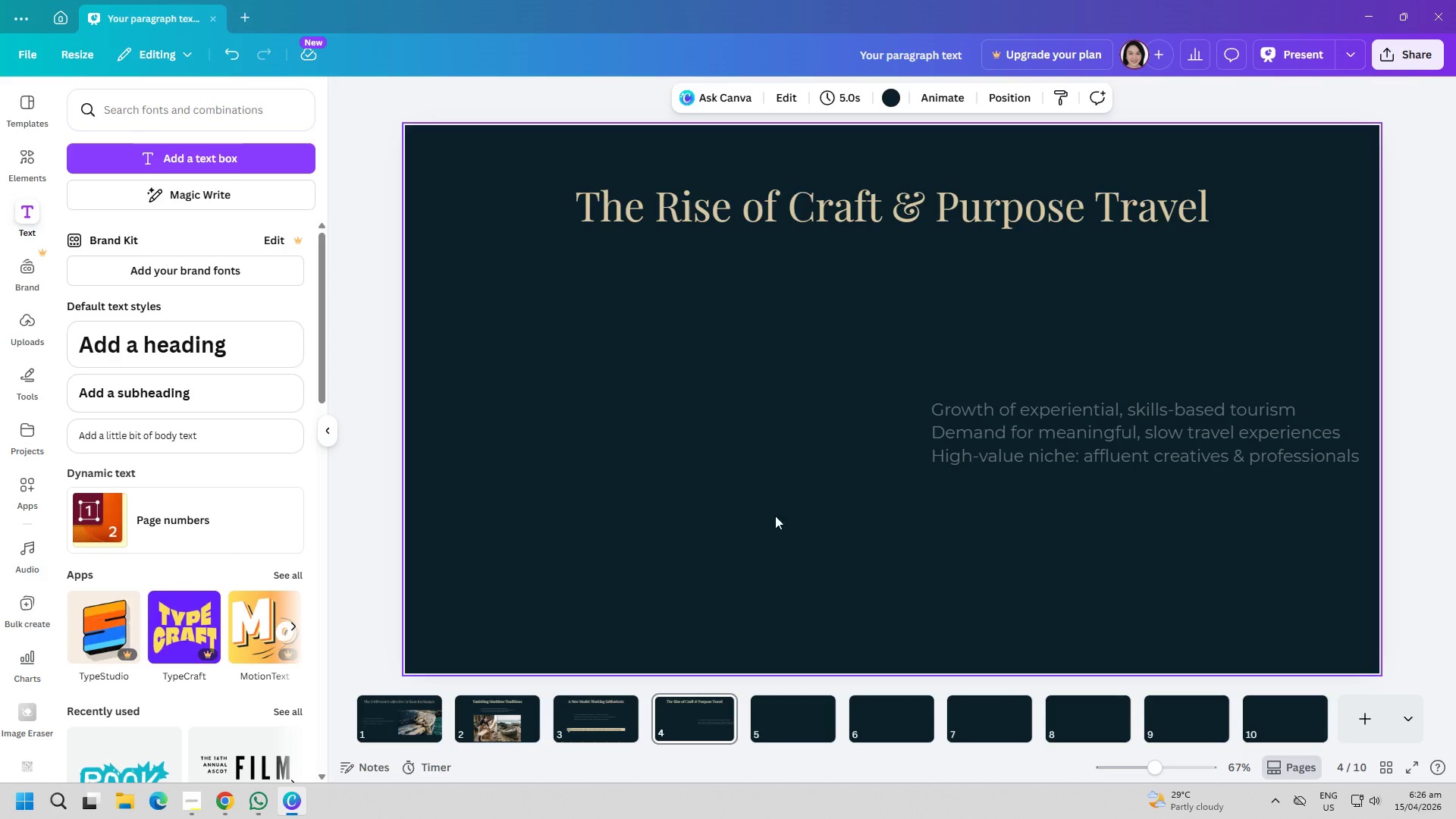 
double_click([678, 461])
 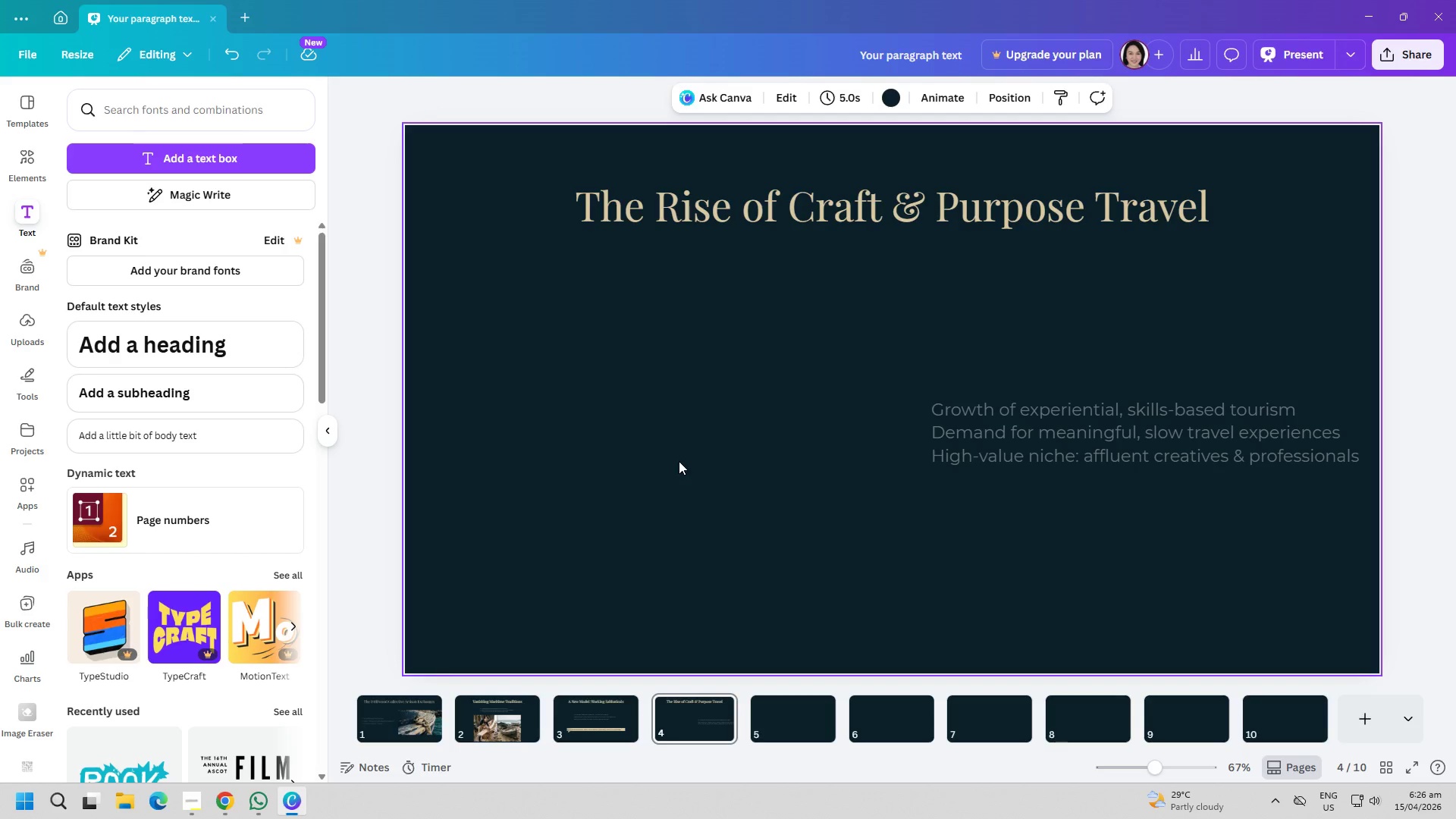 
key(Control+ControlLeft)
 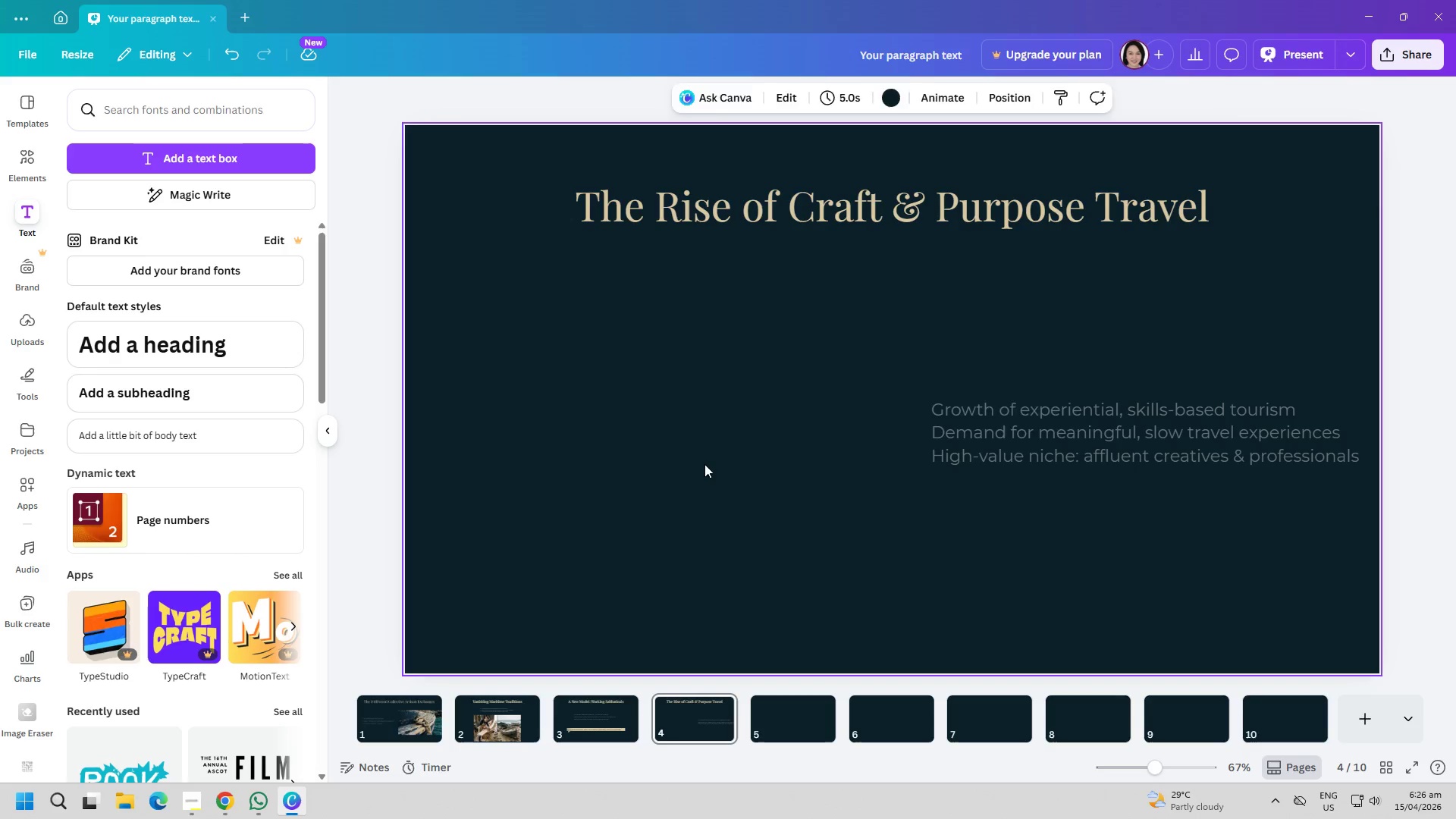 
key(Control+V)
 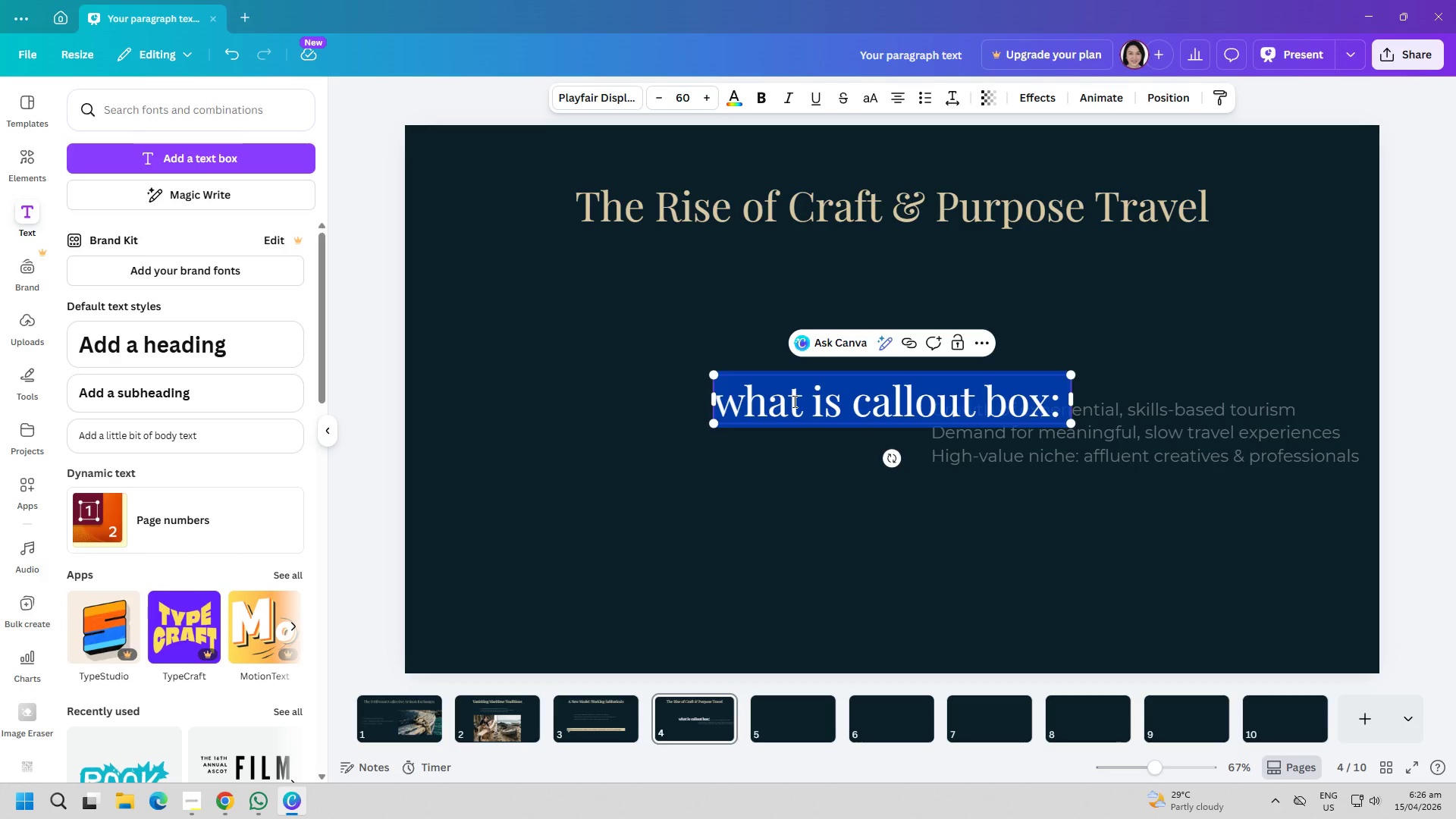 
key(Delete)
 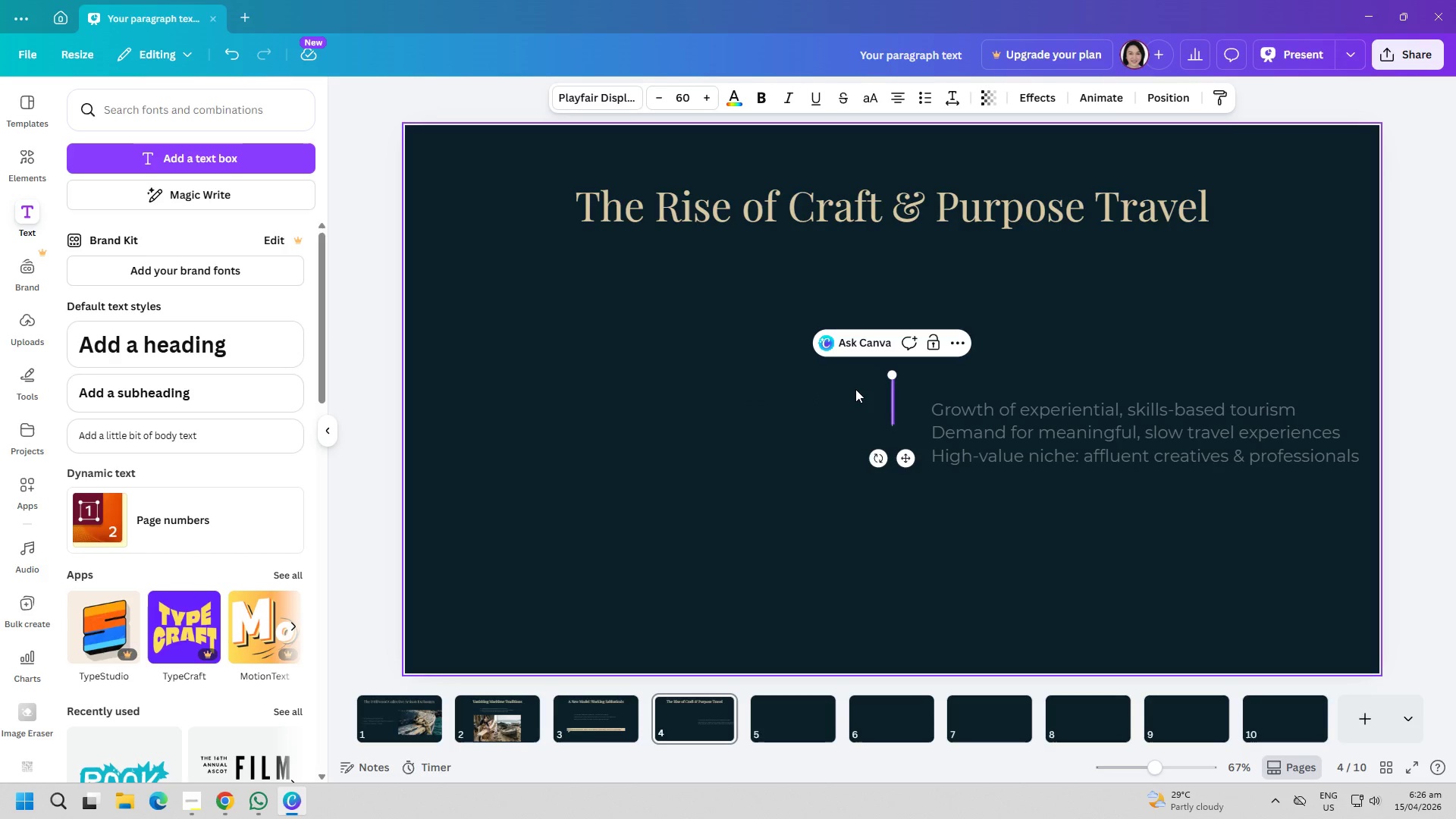 
key(Alt+AltLeft)
 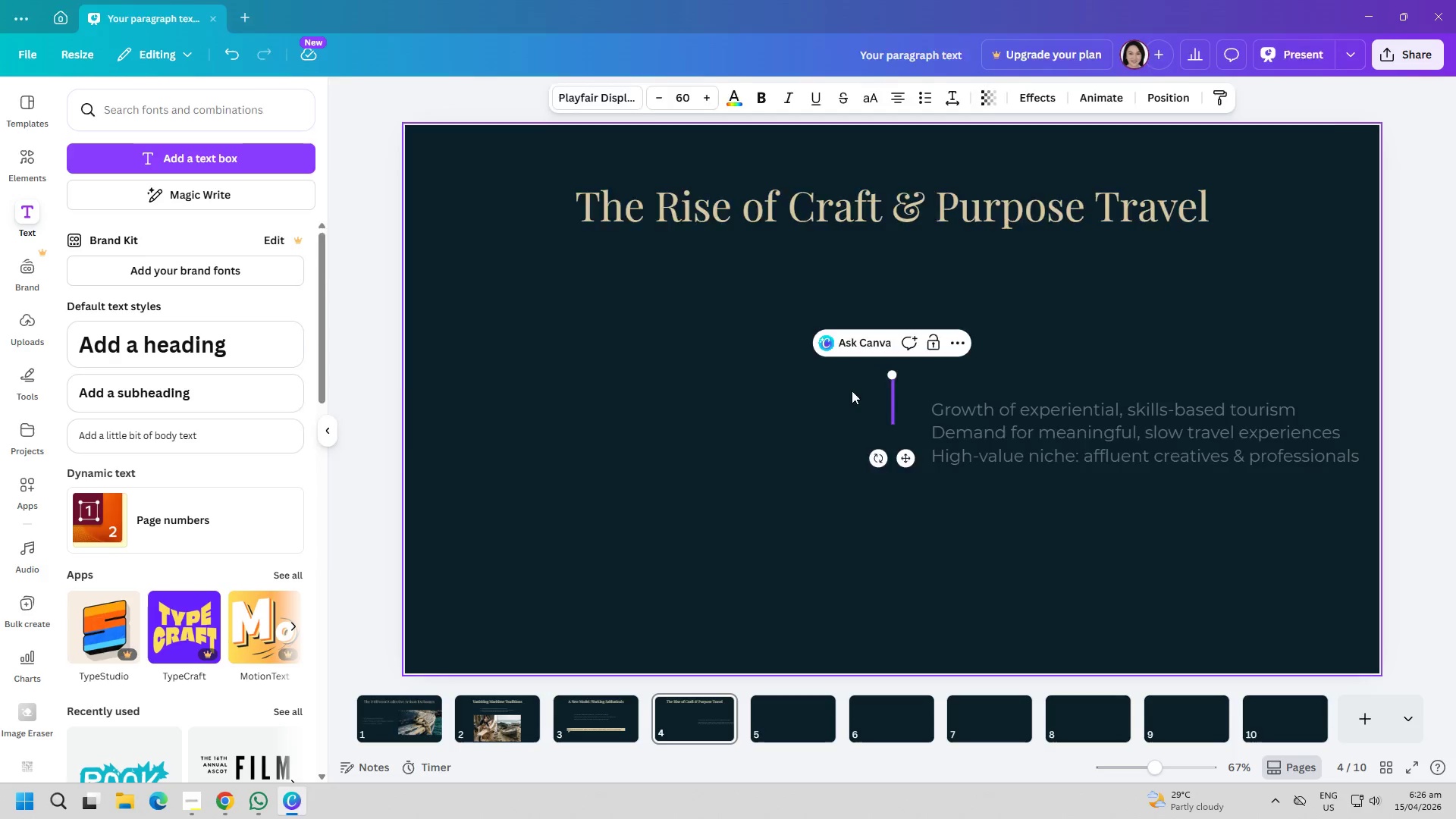 
key(Alt+Tab)
 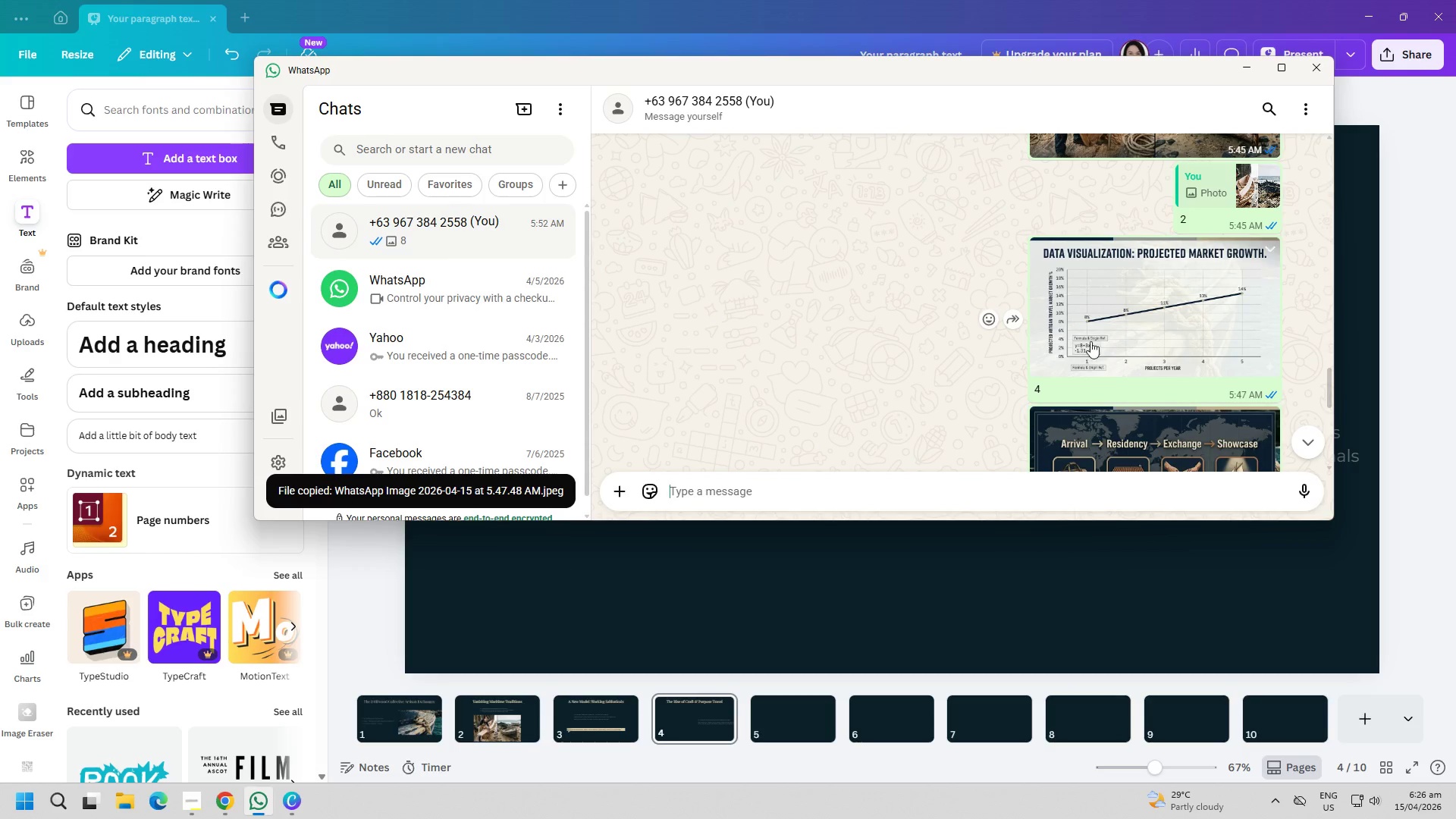 
right_click([1097, 328])
 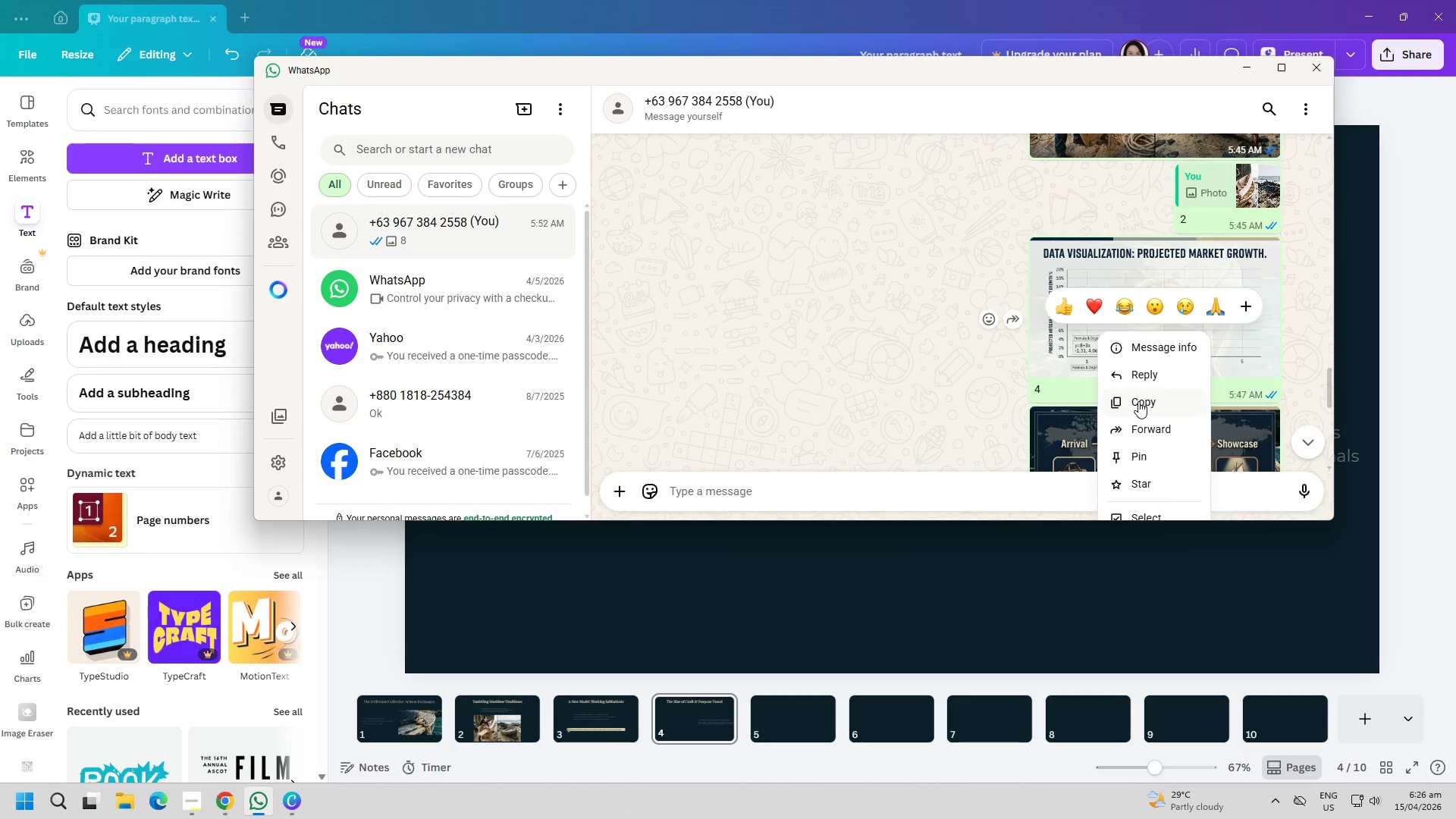 
left_click([1138, 401])
 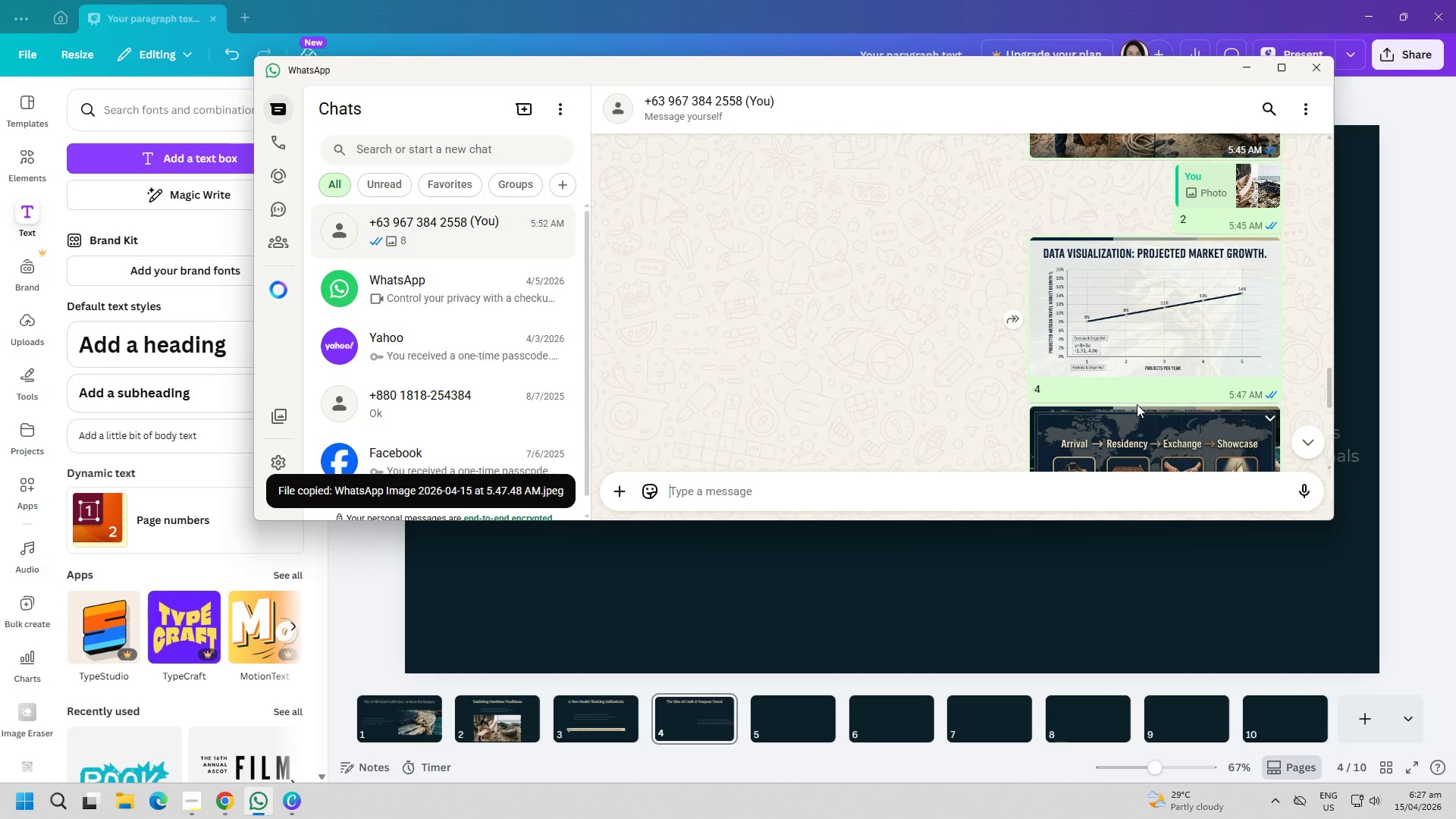 
left_click([952, 592])
 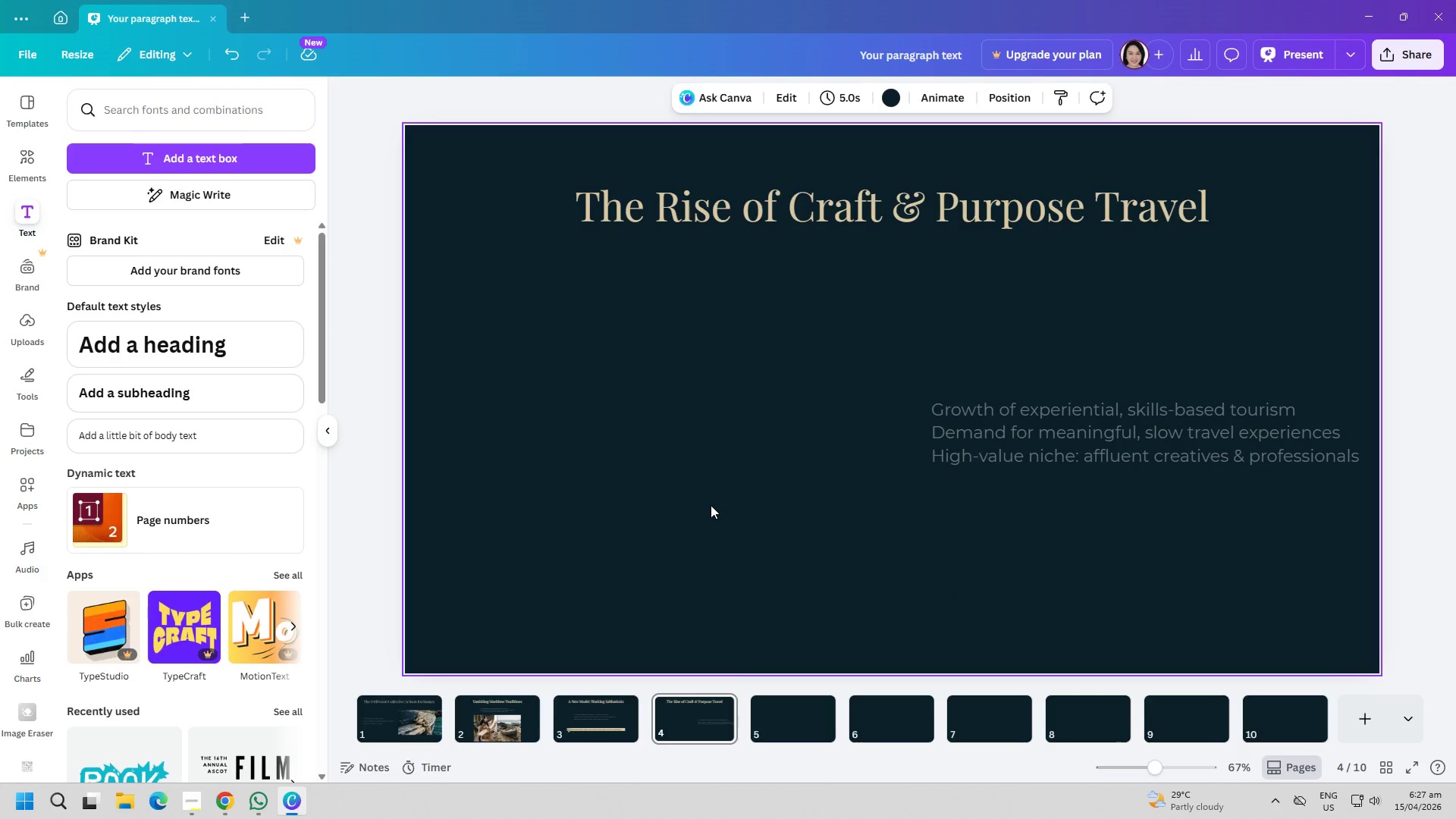 
left_click_drag(start_coordinate=[698, 488], to_coordinate=[692, 488])
 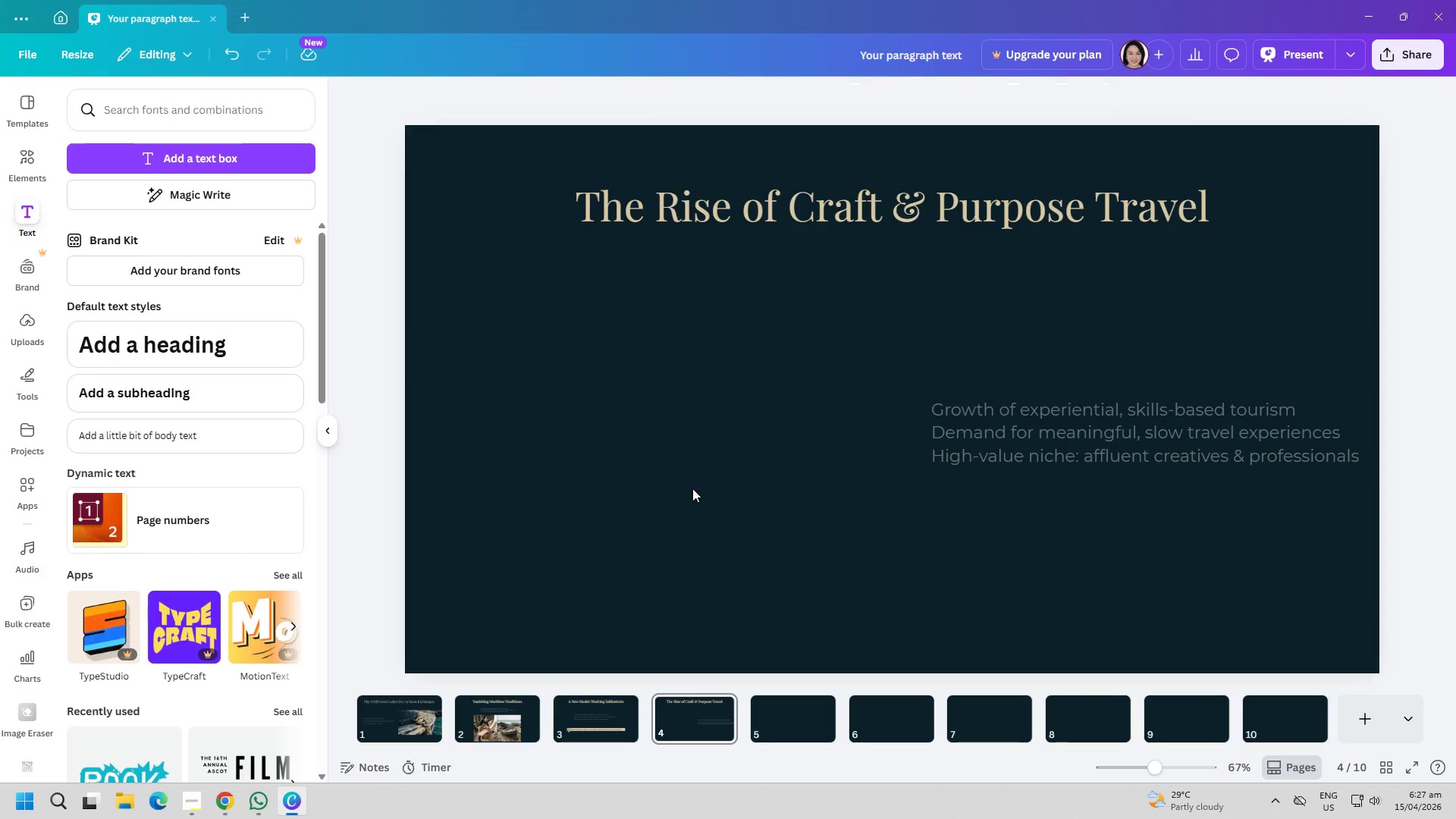 
key(Control+ControlLeft)
 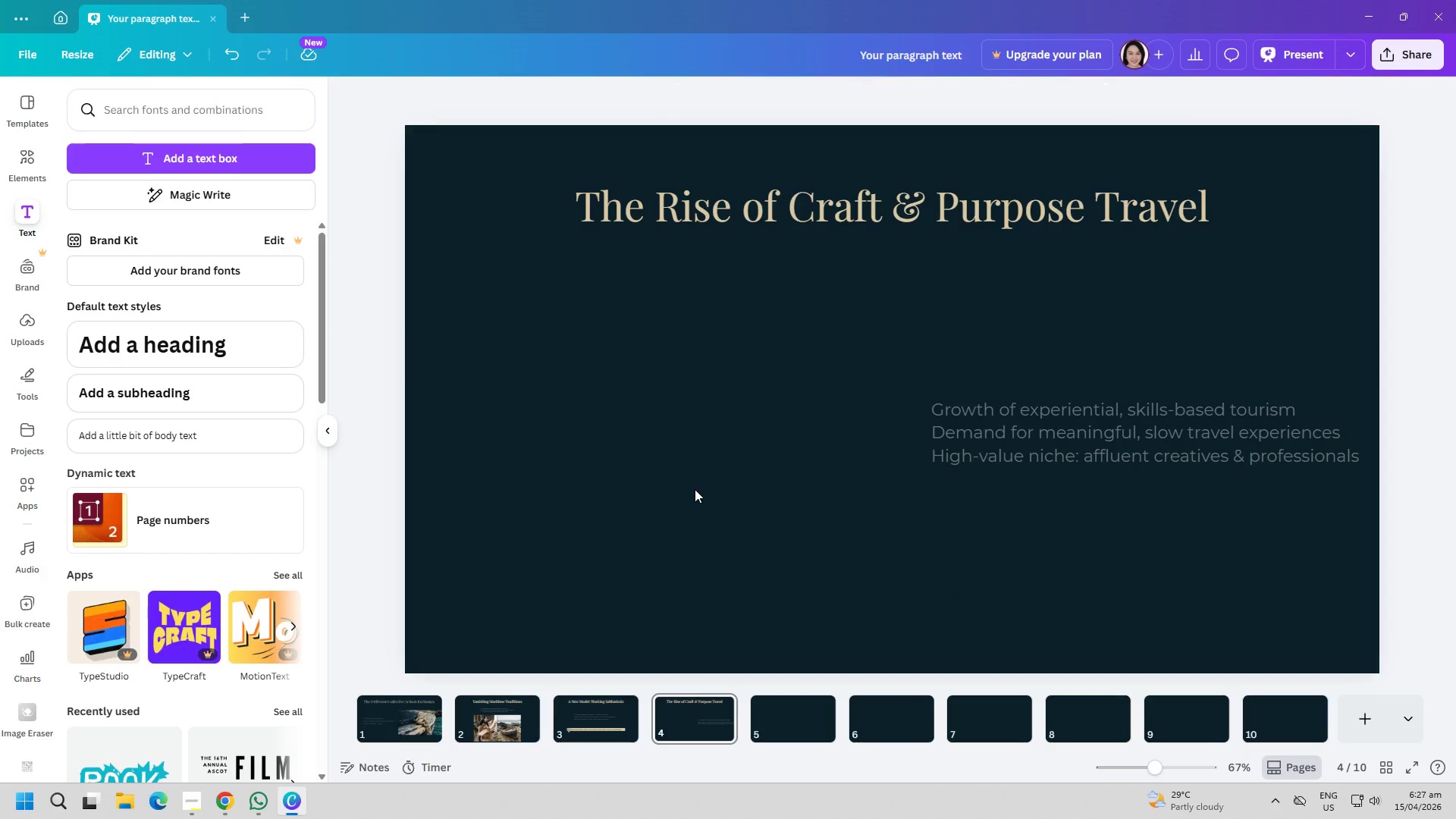 
key(Control+V)
 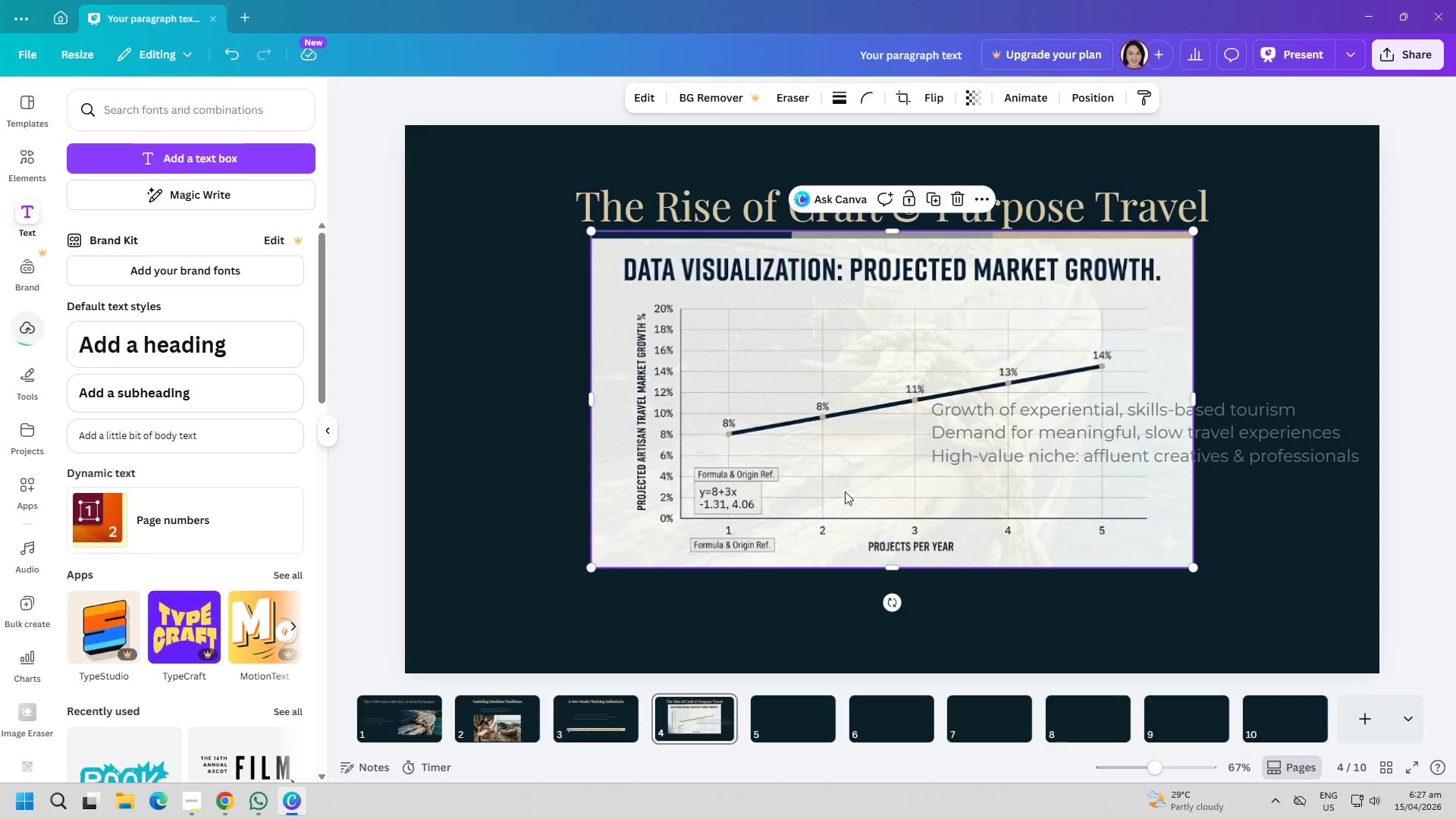 
left_click_drag(start_coordinate=[823, 496], to_coordinate=[642, 537])
 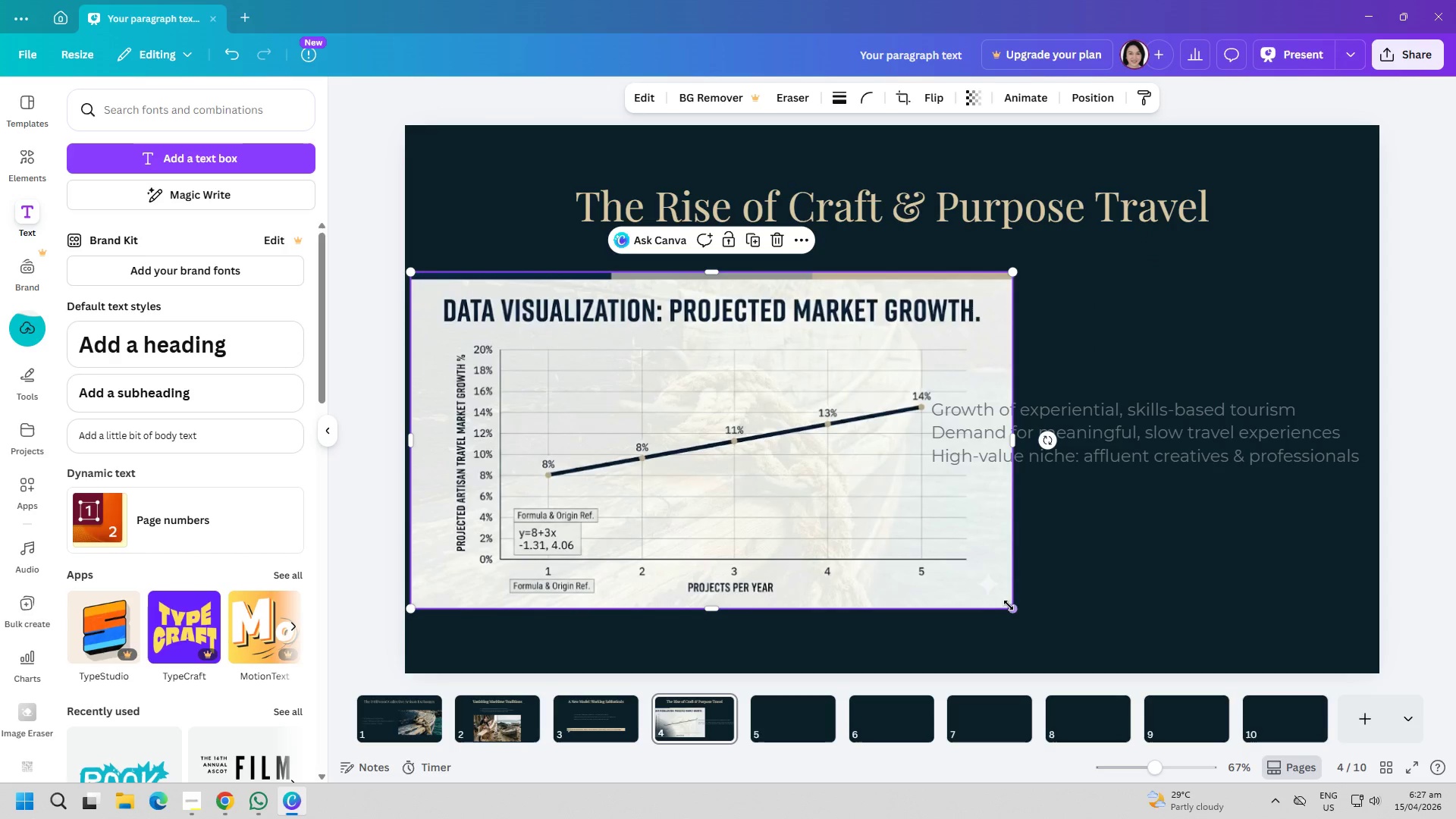 
left_click_drag(start_coordinate=[1010, 609], to_coordinate=[879, 562])
 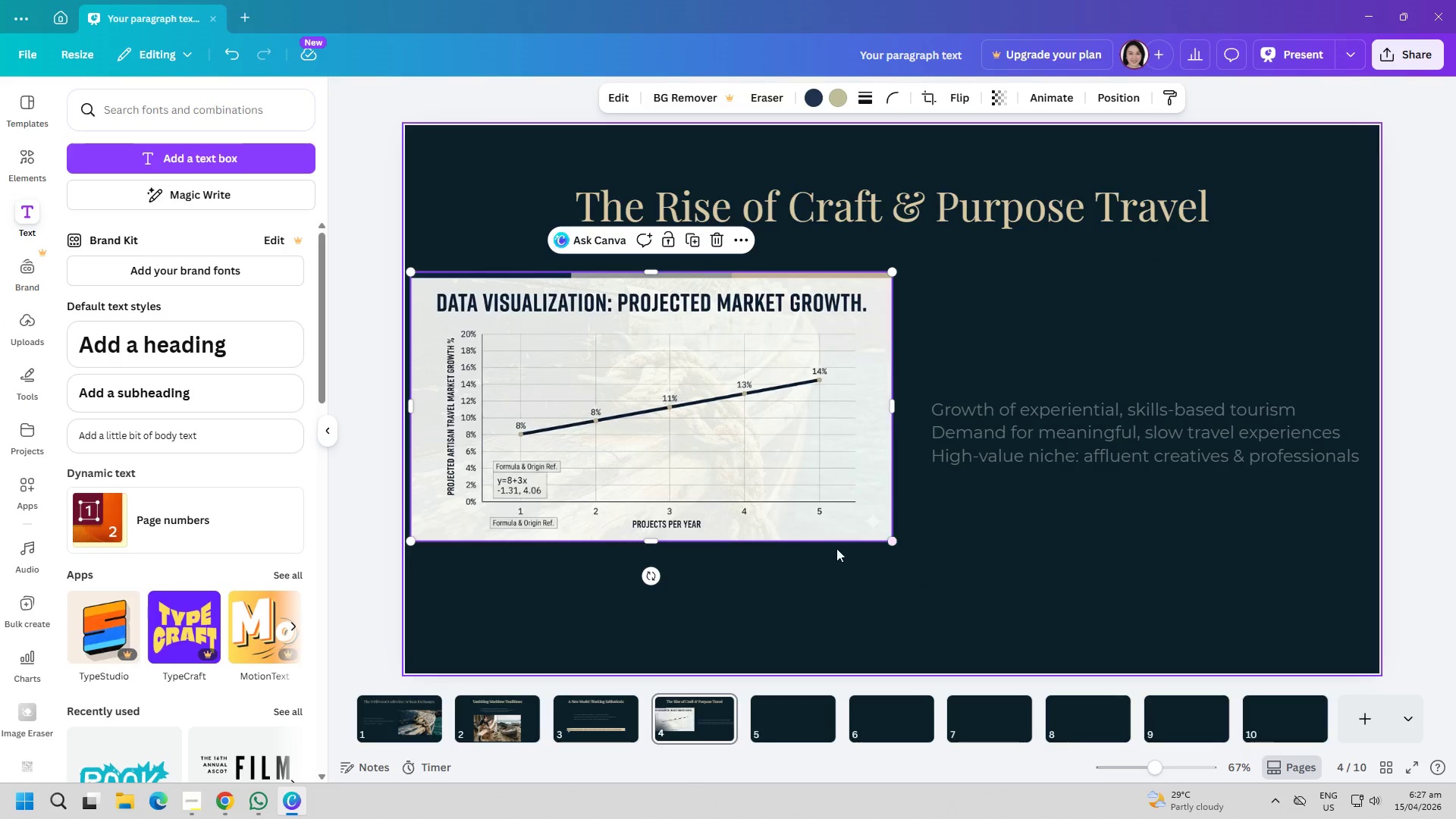 
left_click_drag(start_coordinate=[700, 446], to_coordinate=[745, 482])
 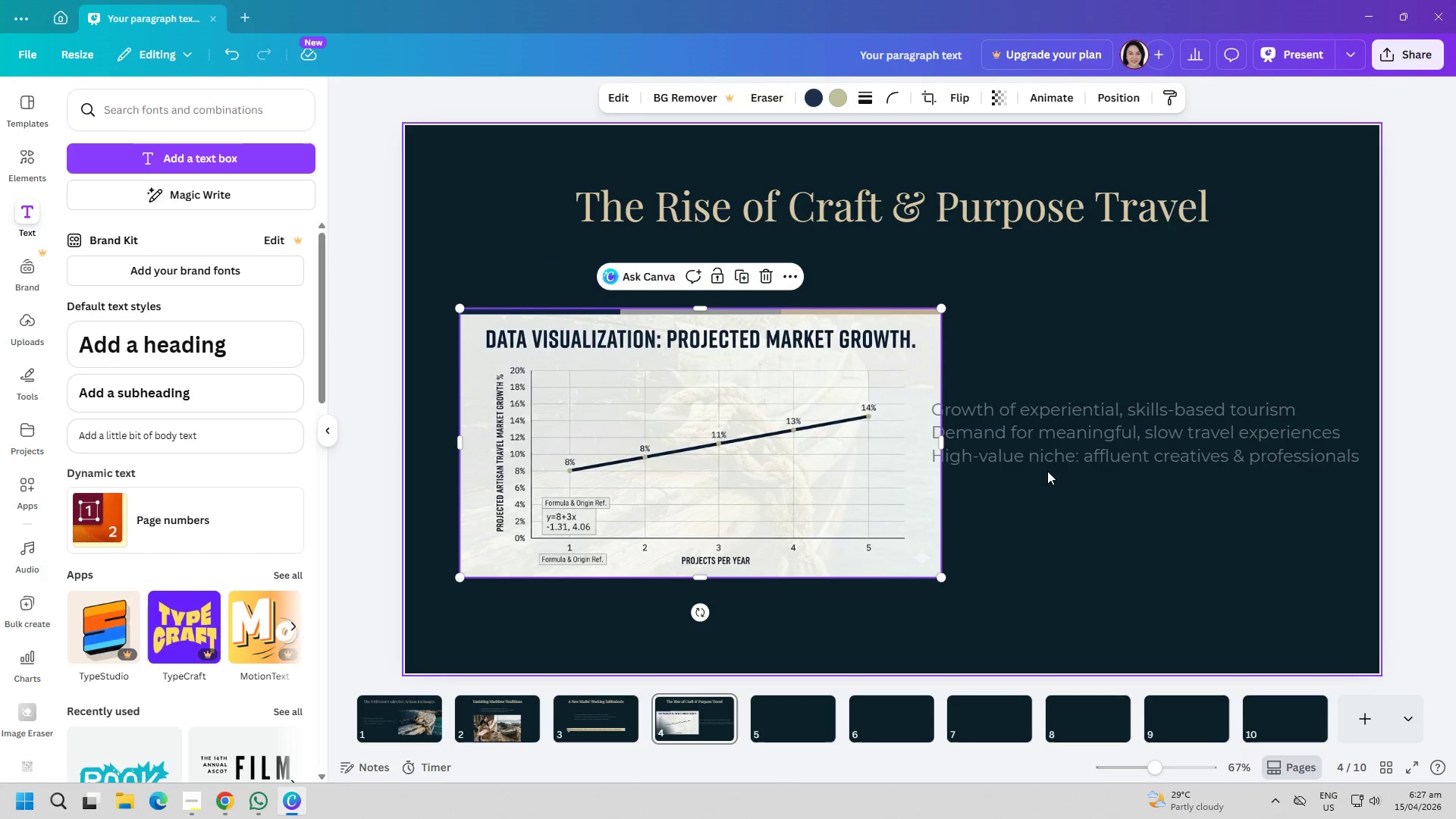 
left_click([1047, 444])
 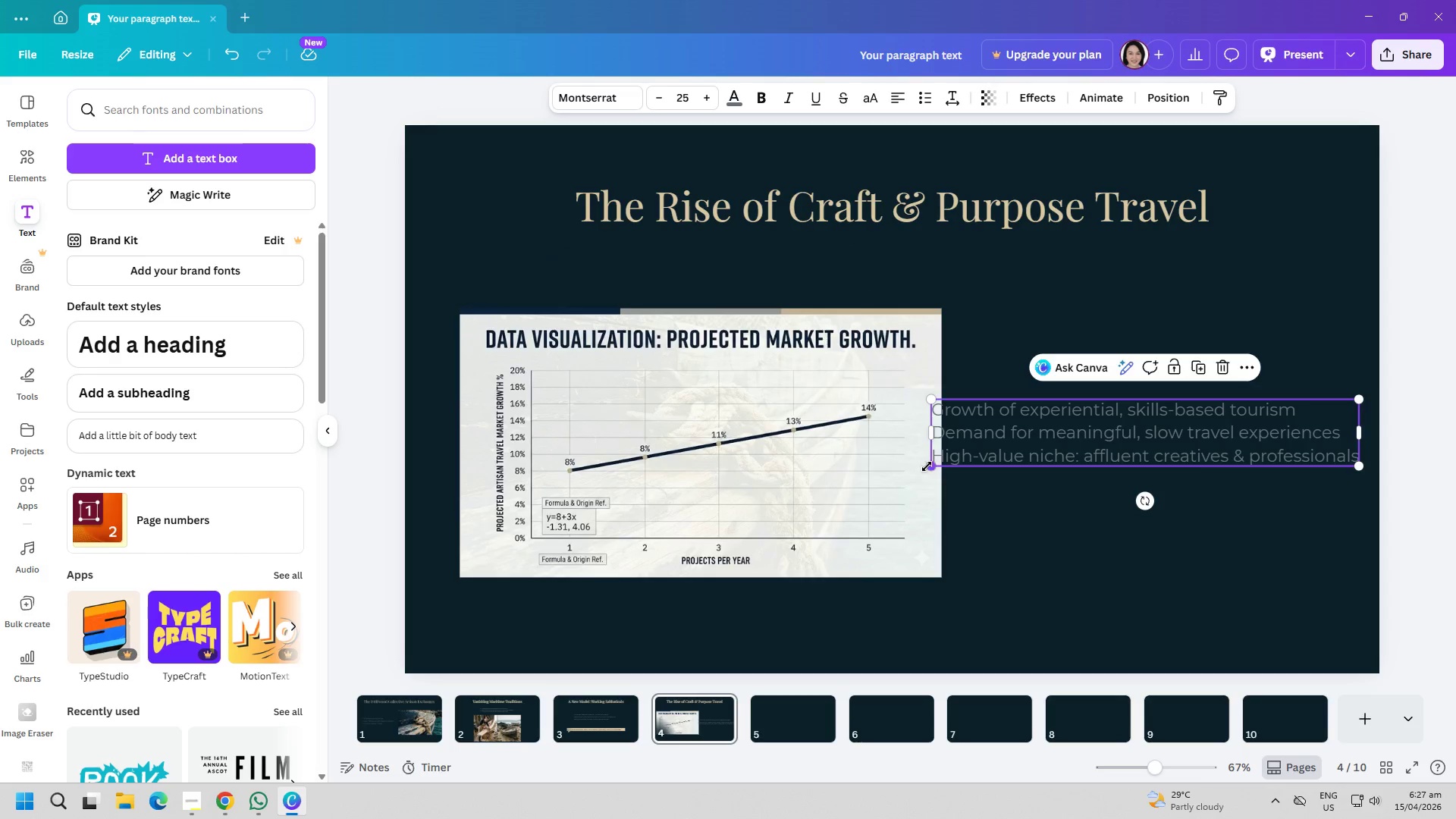 
left_click_drag(start_coordinate=[1085, 435], to_coordinate=[1107, 450])
 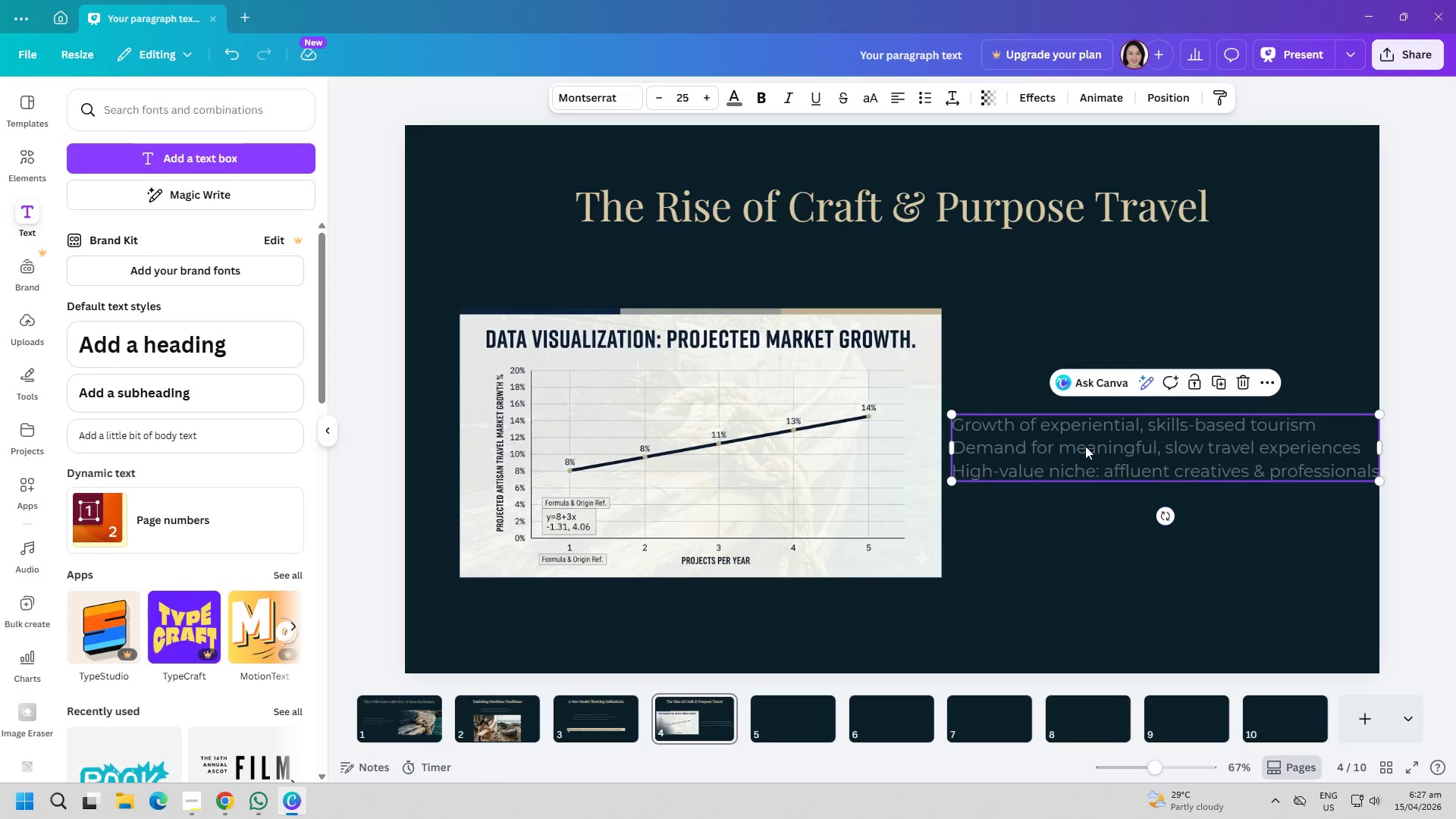 
left_click_drag(start_coordinate=[1085, 446], to_coordinate=[1081, 446])
 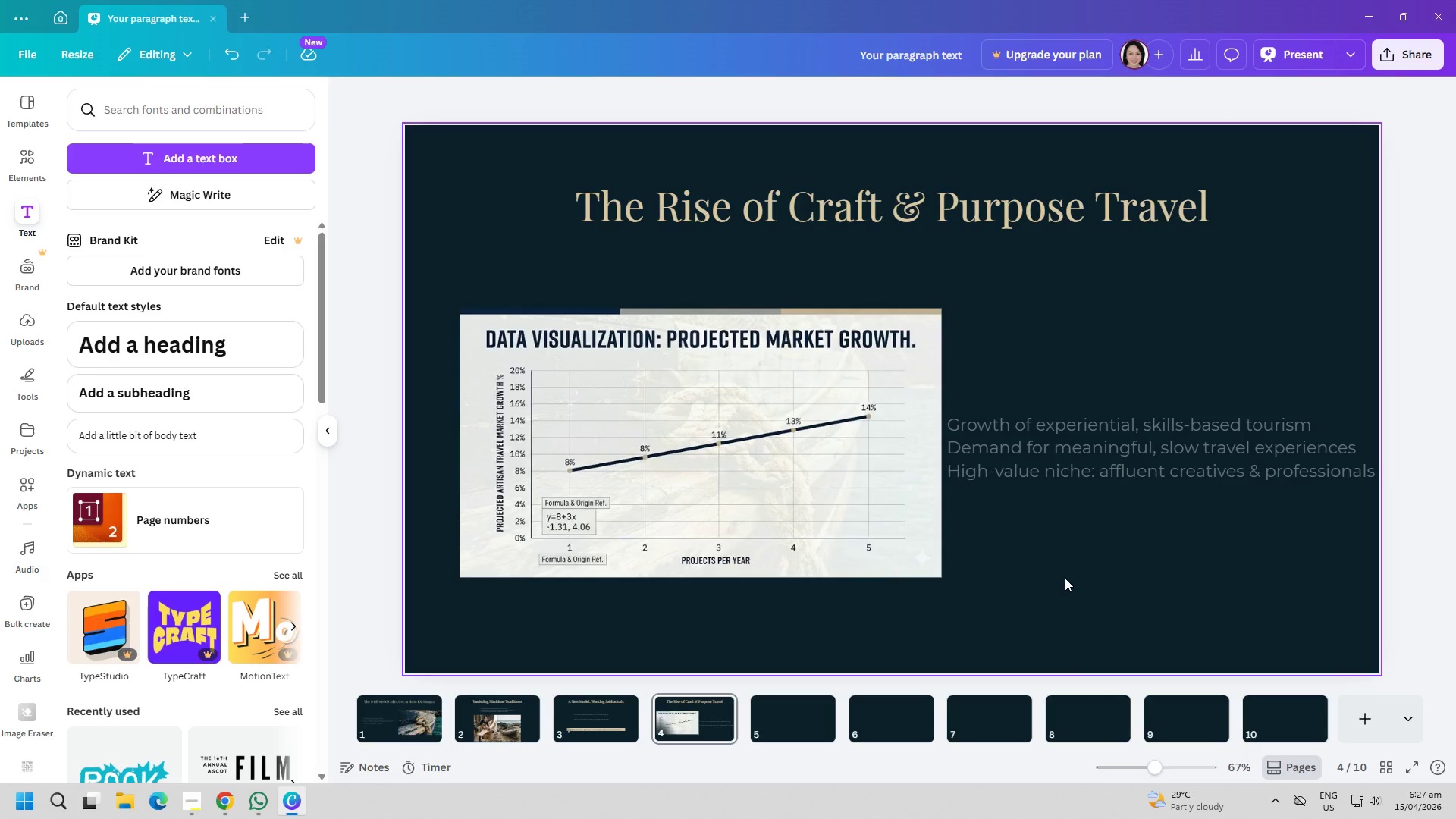 
wait(12.42)
 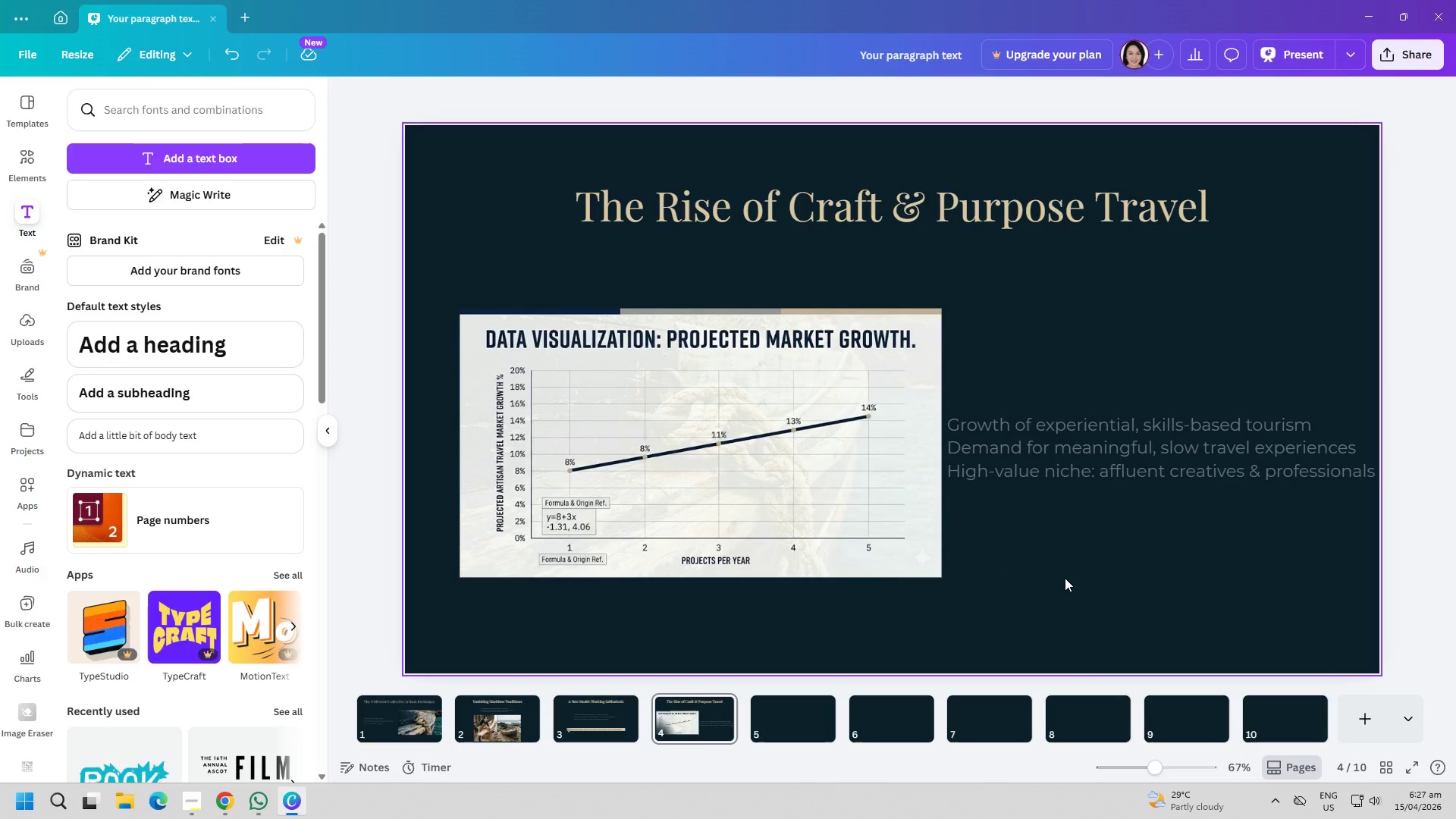 
left_click([1065, 578])
 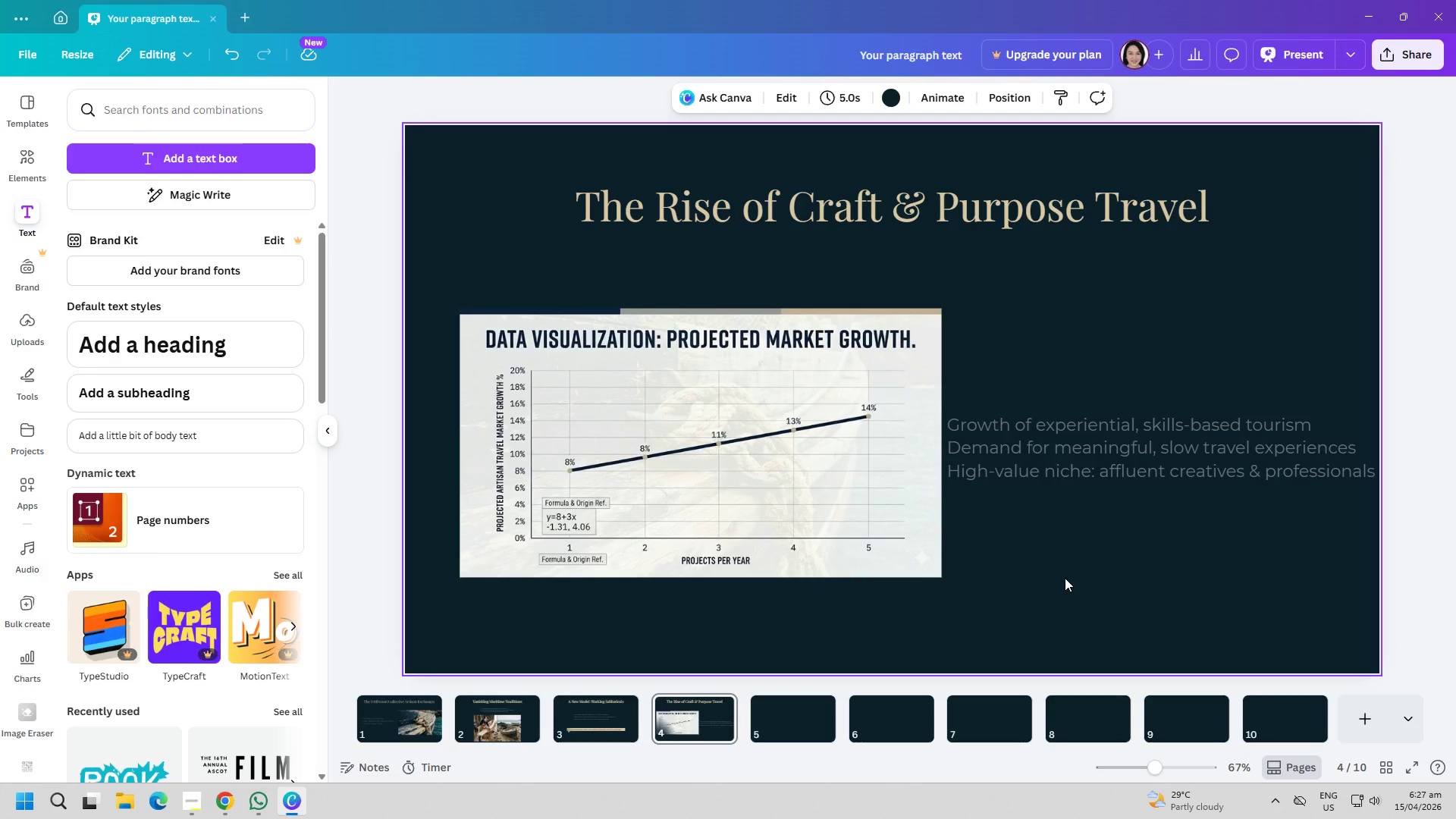 
wait(9.77)
 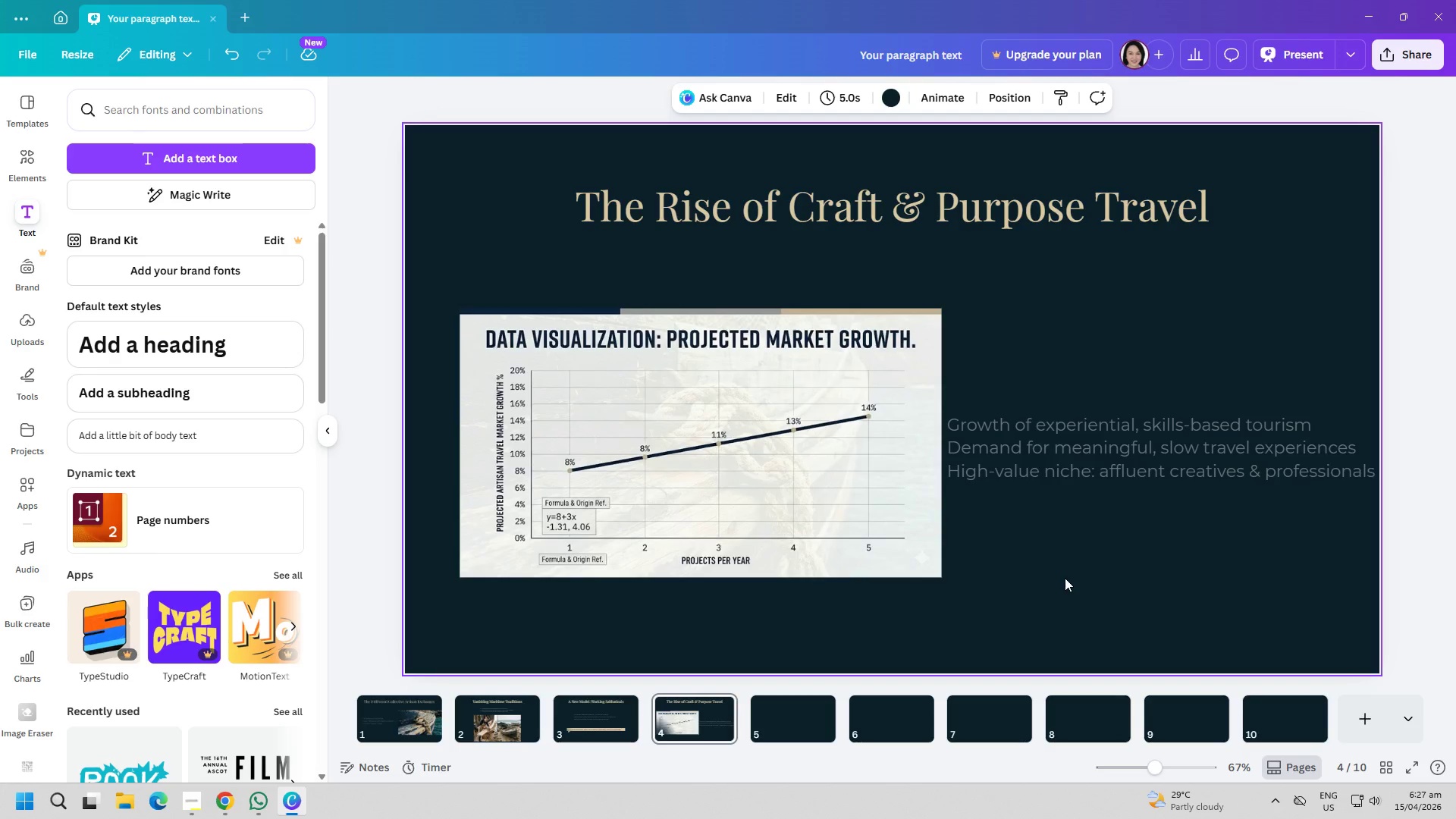 
mouse_move([765, 712])
 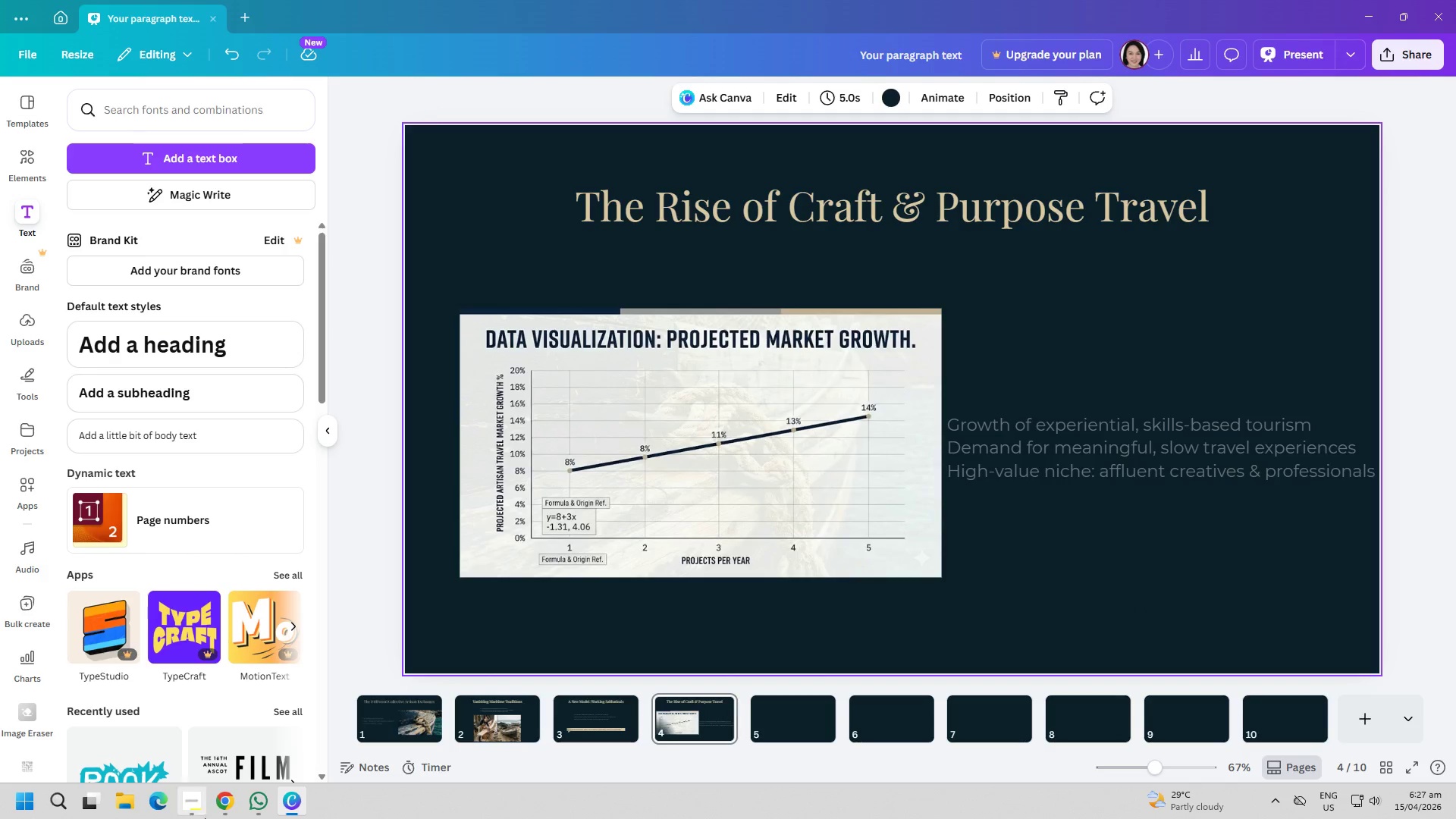 
mouse_move([217, 802])
 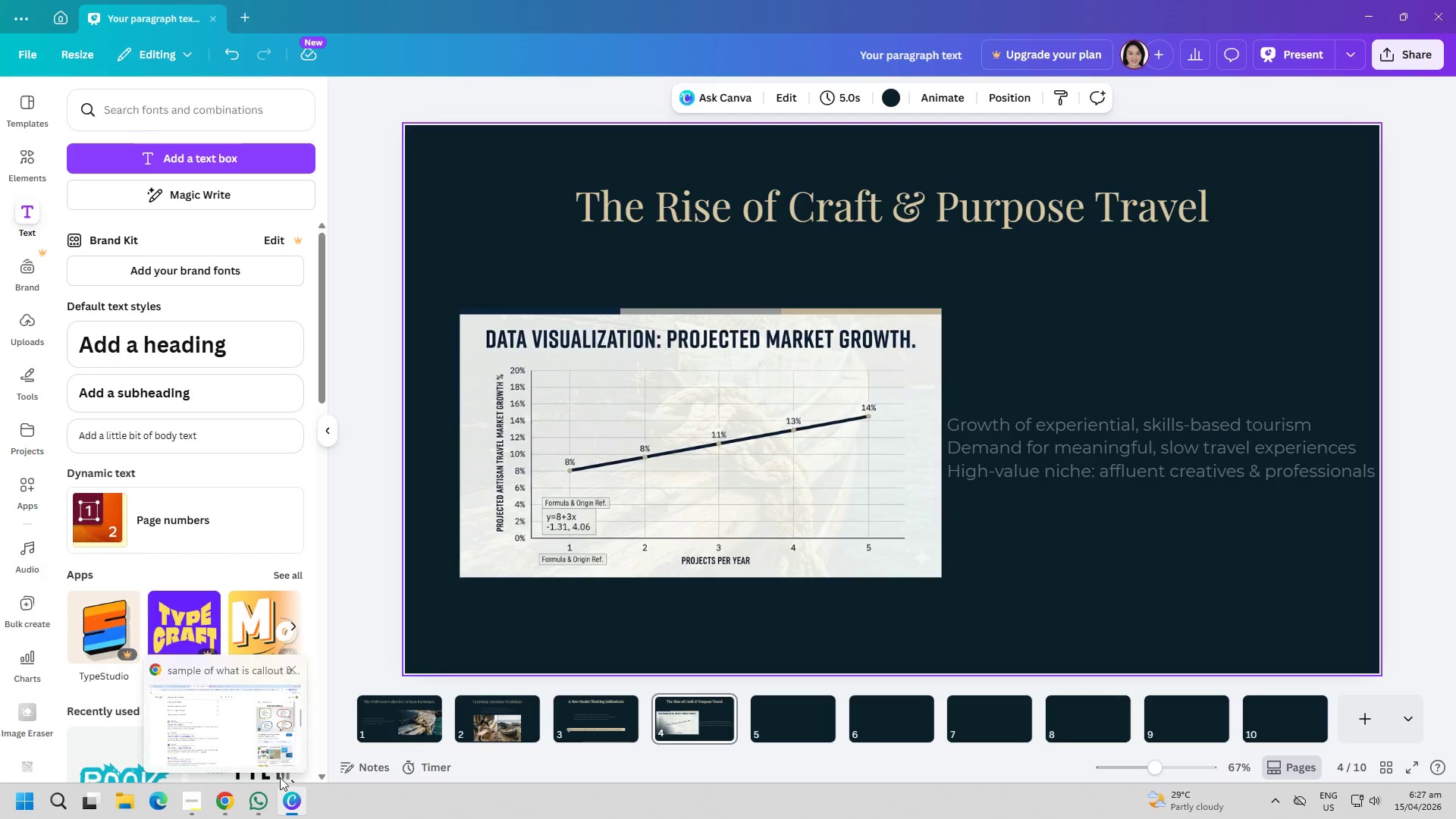 
left_click([258, 813])
 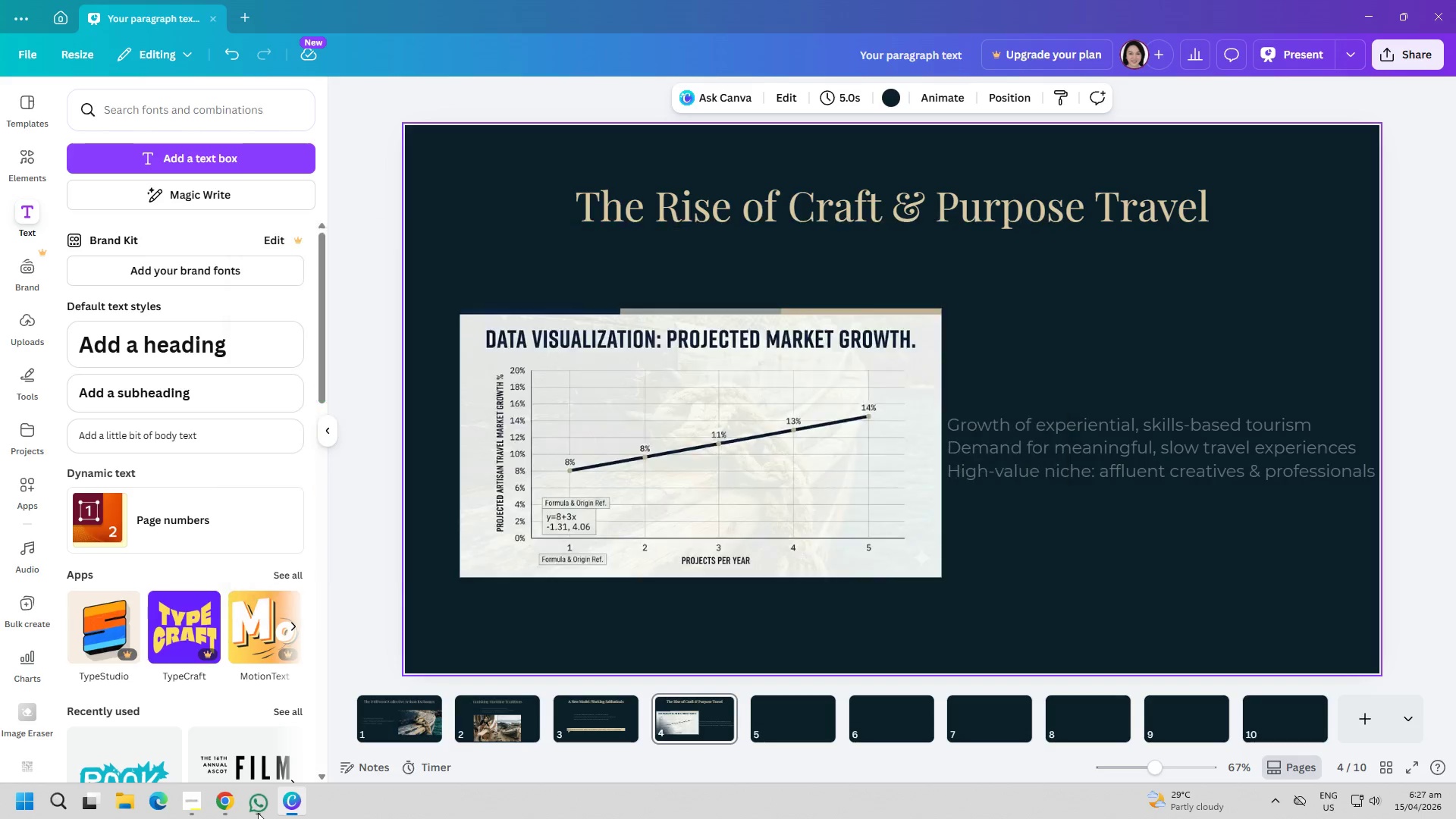 
left_click([203, 815])